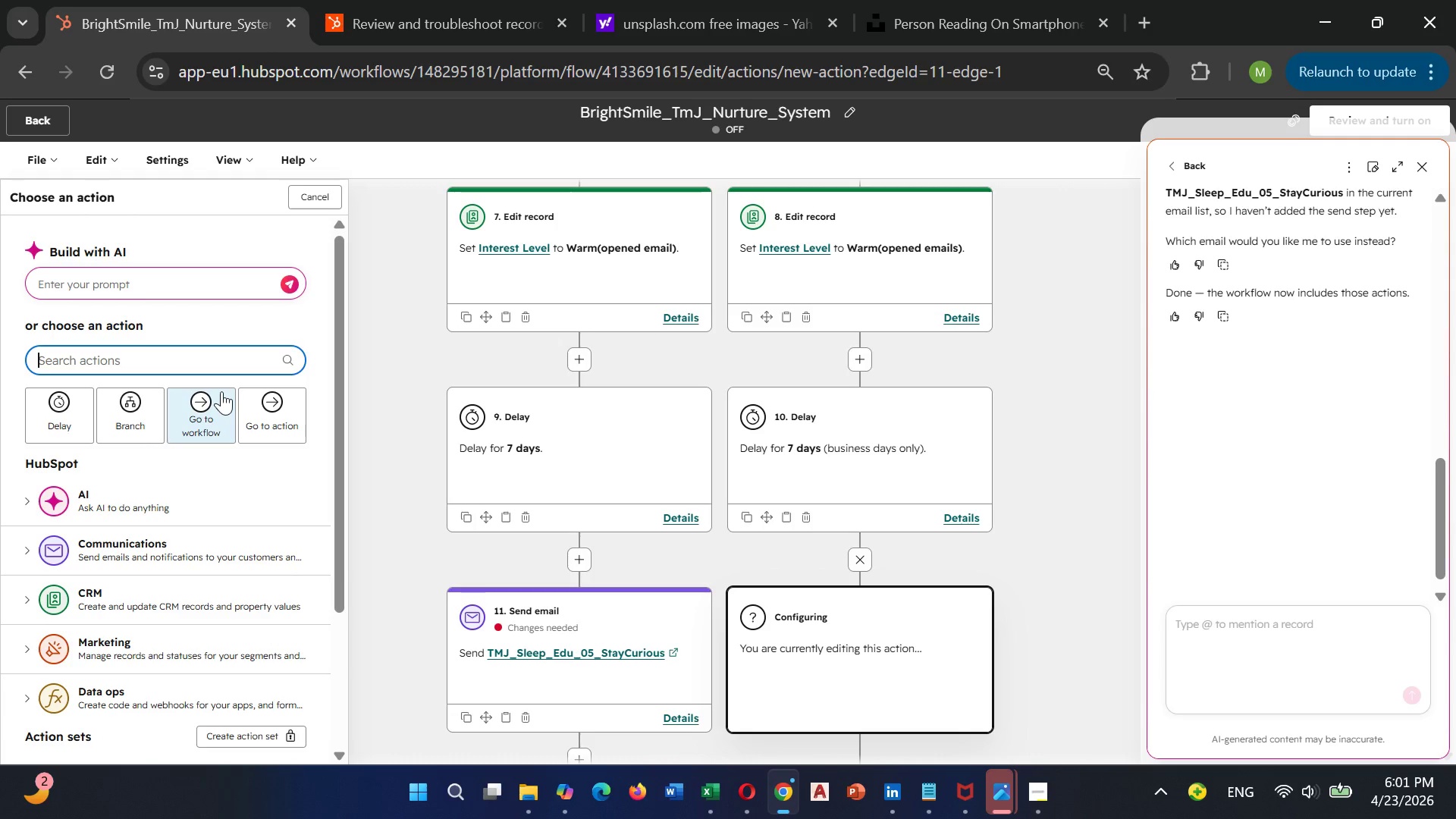 
type(send em)
 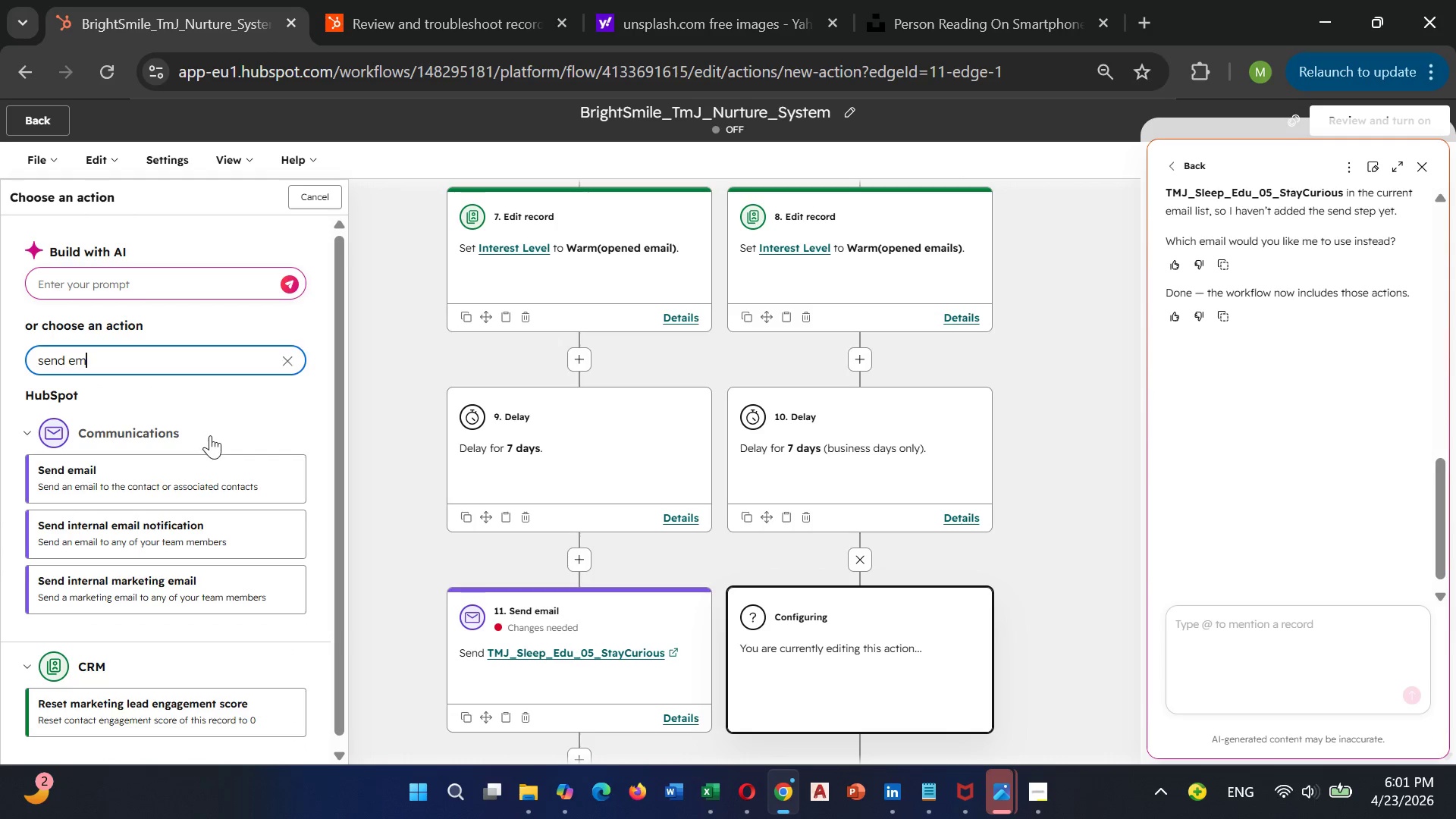 
left_click([197, 466])
 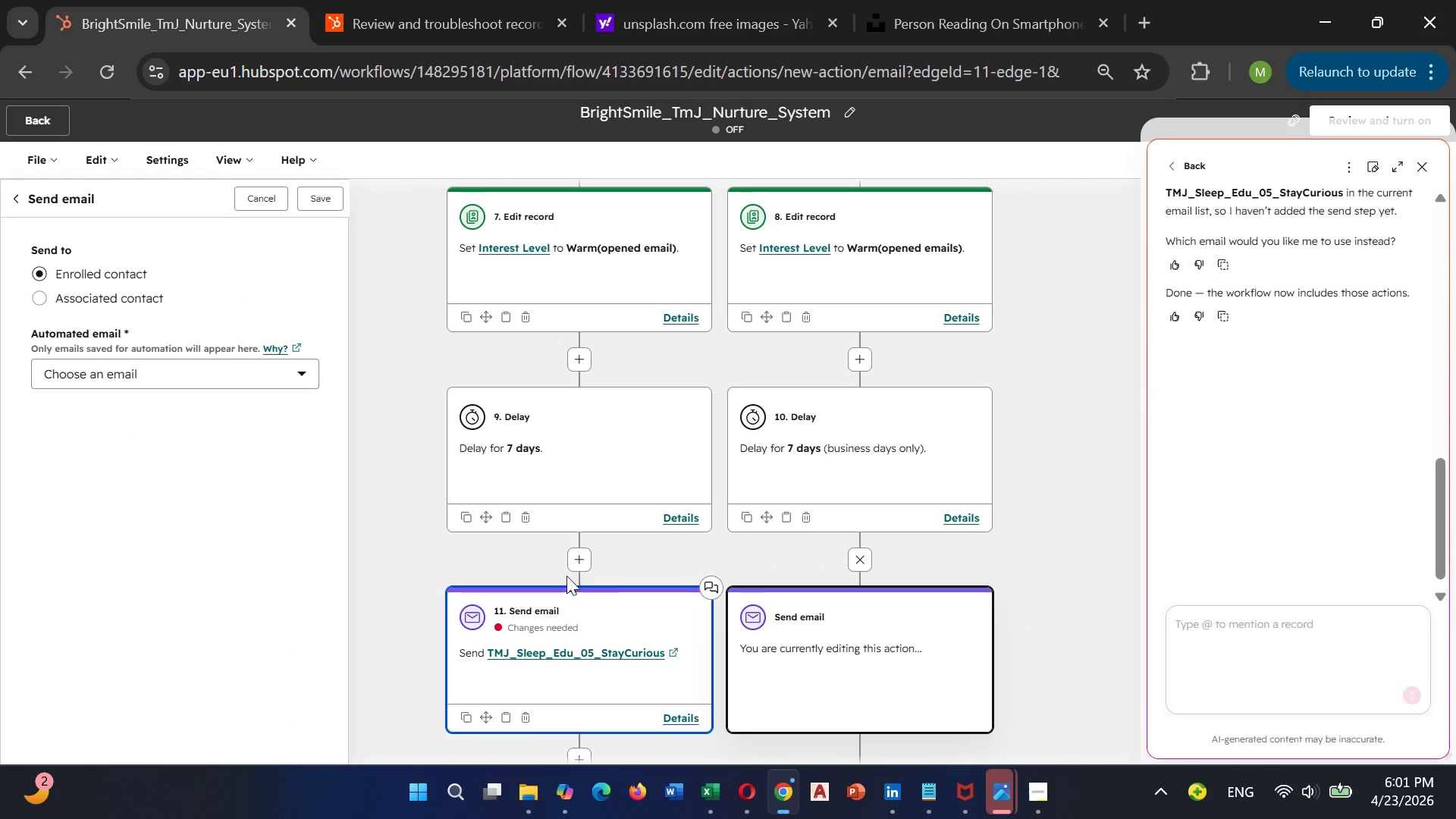 
left_click([290, 376])
 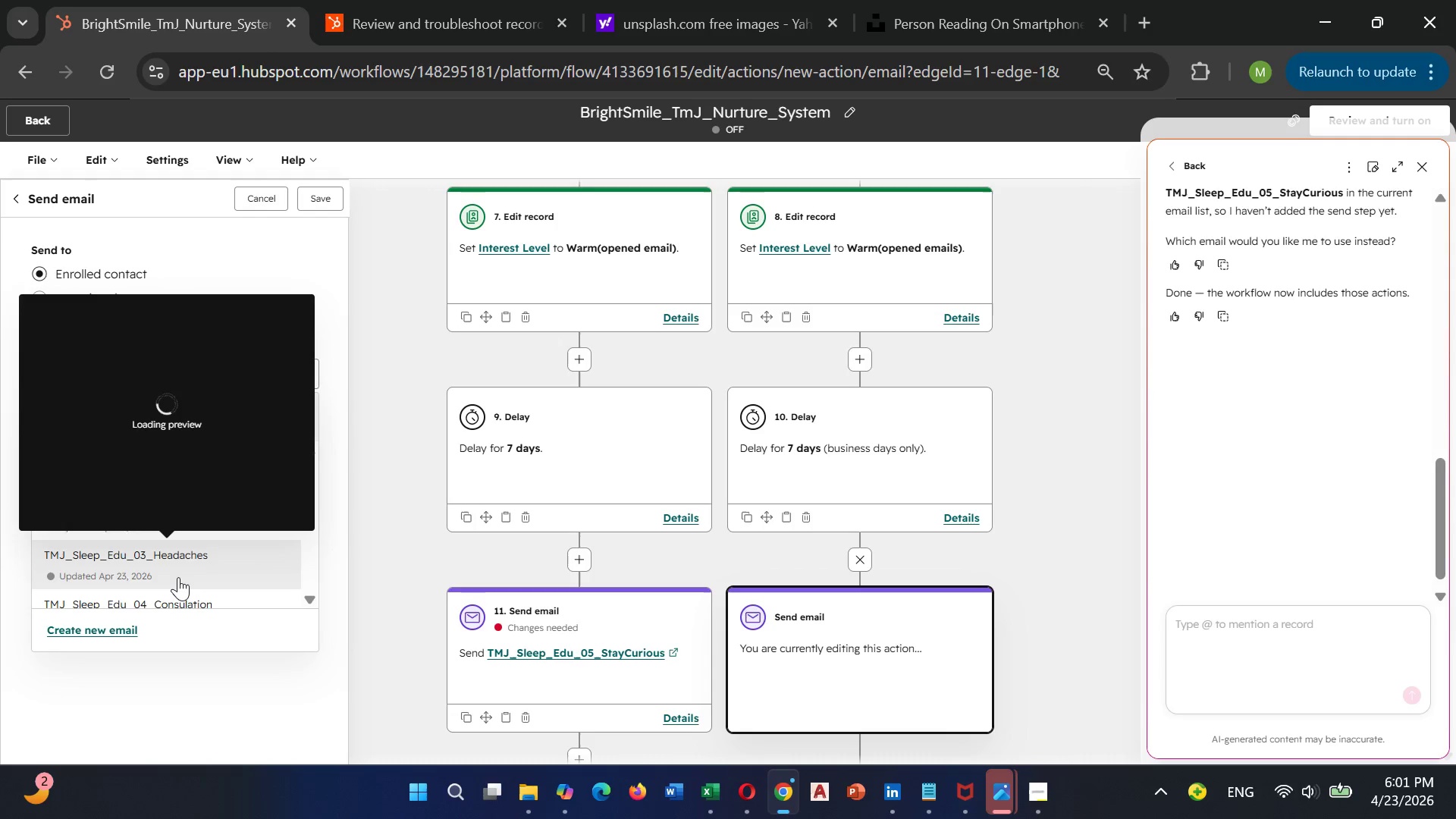 
scroll: coordinate [172, 577], scroll_direction: down, amount: 4.0
 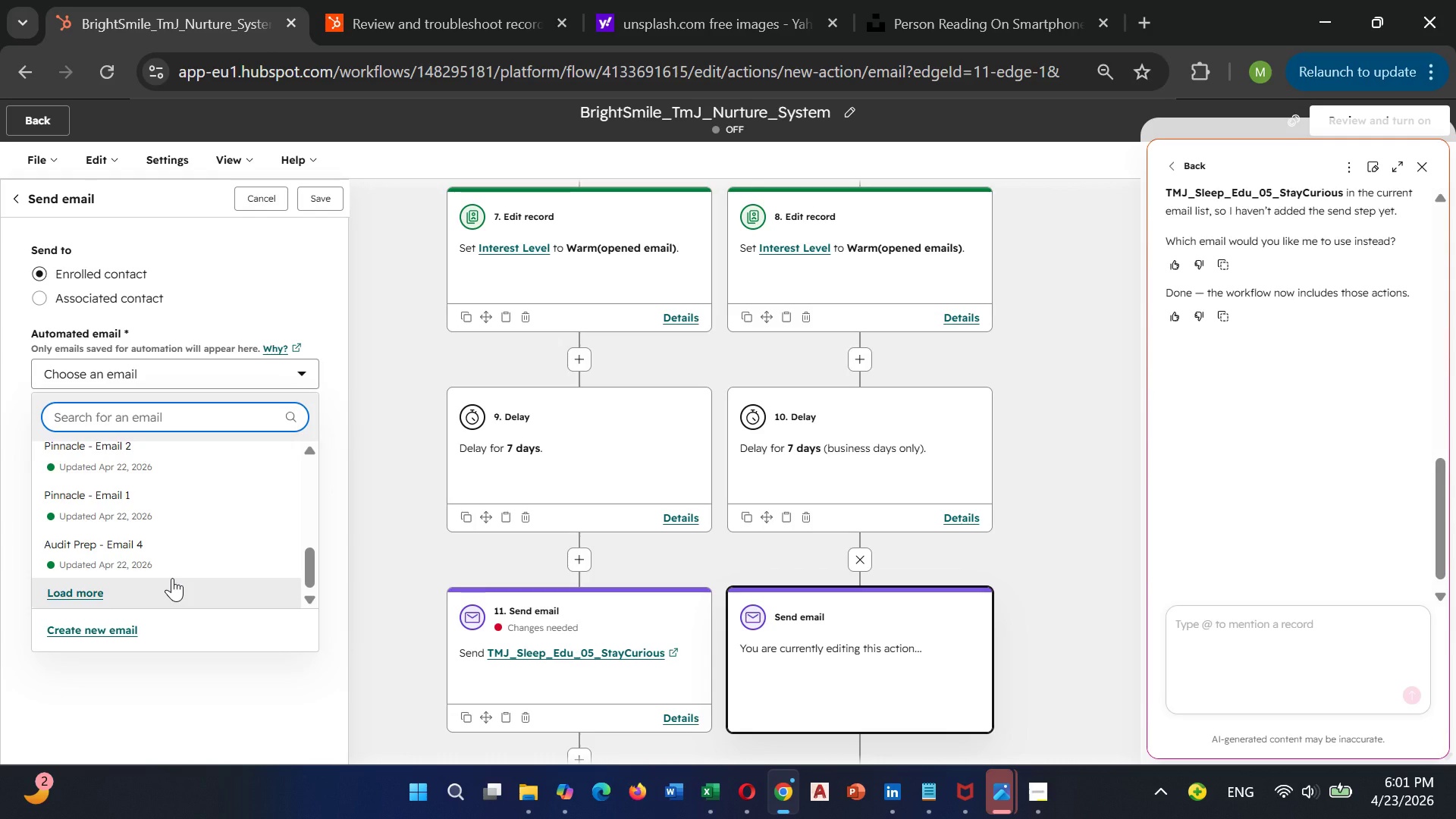 
scroll: coordinate [178, 543], scroll_direction: up, amount: 7.0
 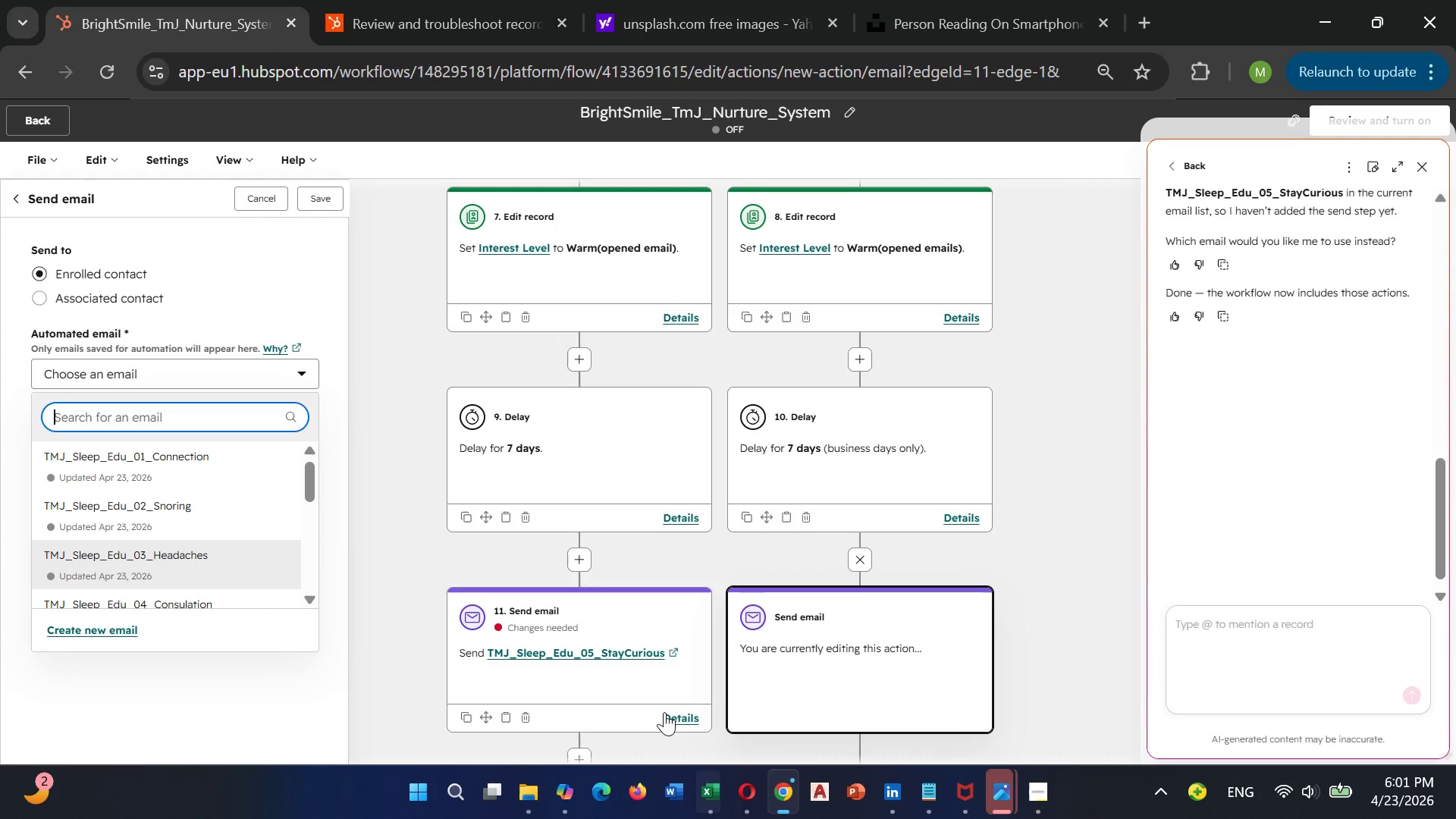 
wait(7.52)
 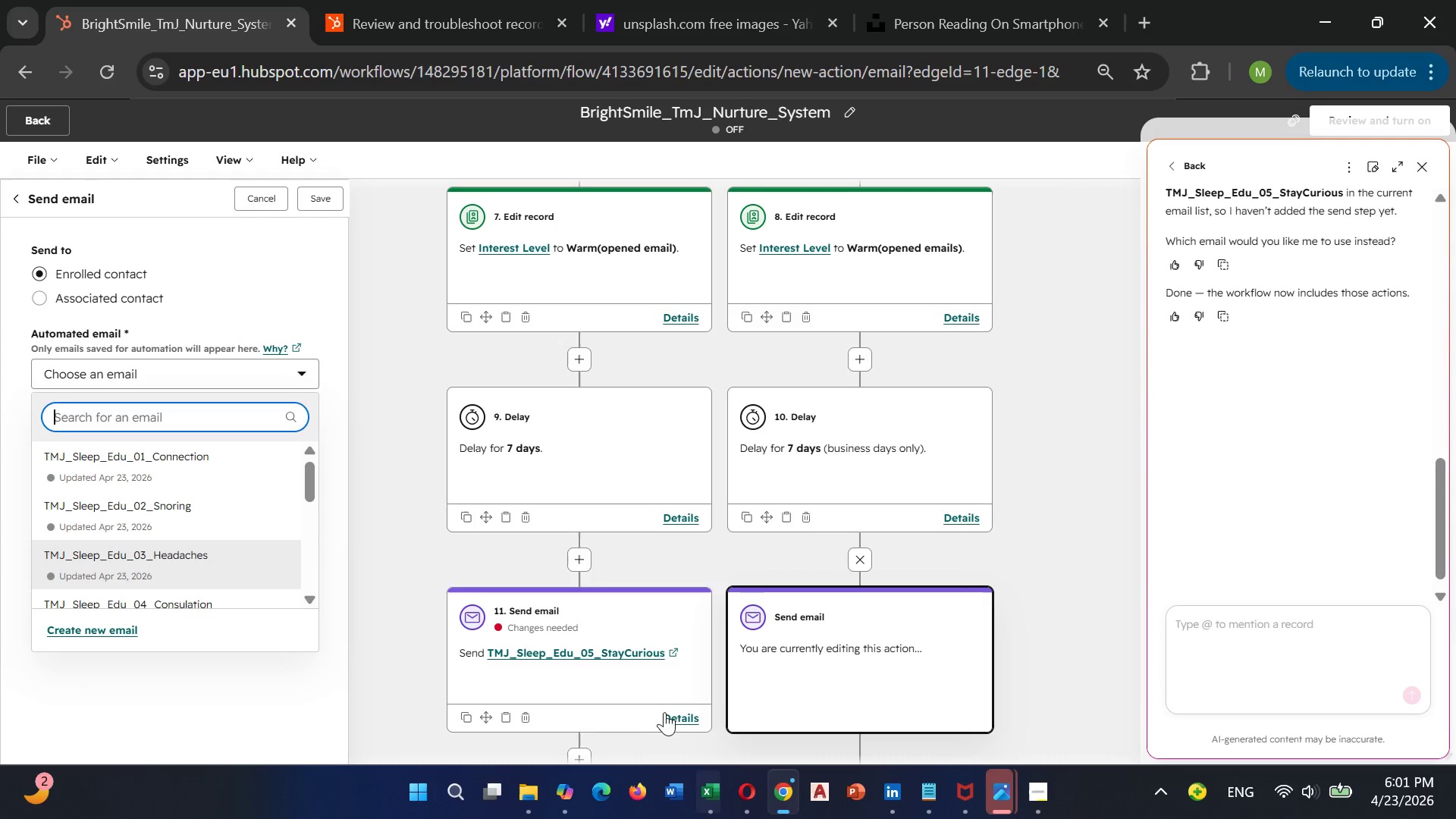 
left_click([527, 724])
 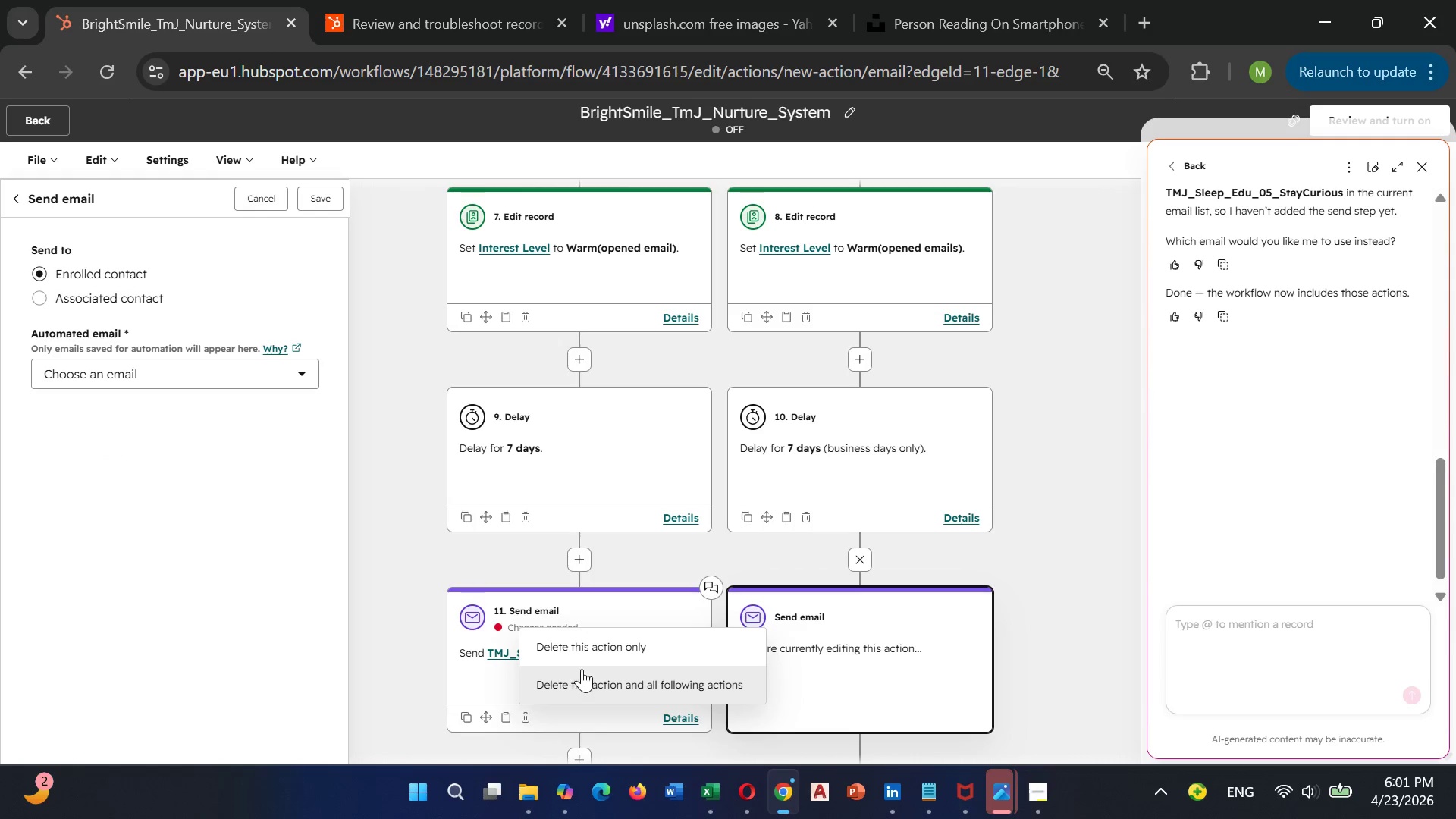 
left_click([588, 642])
 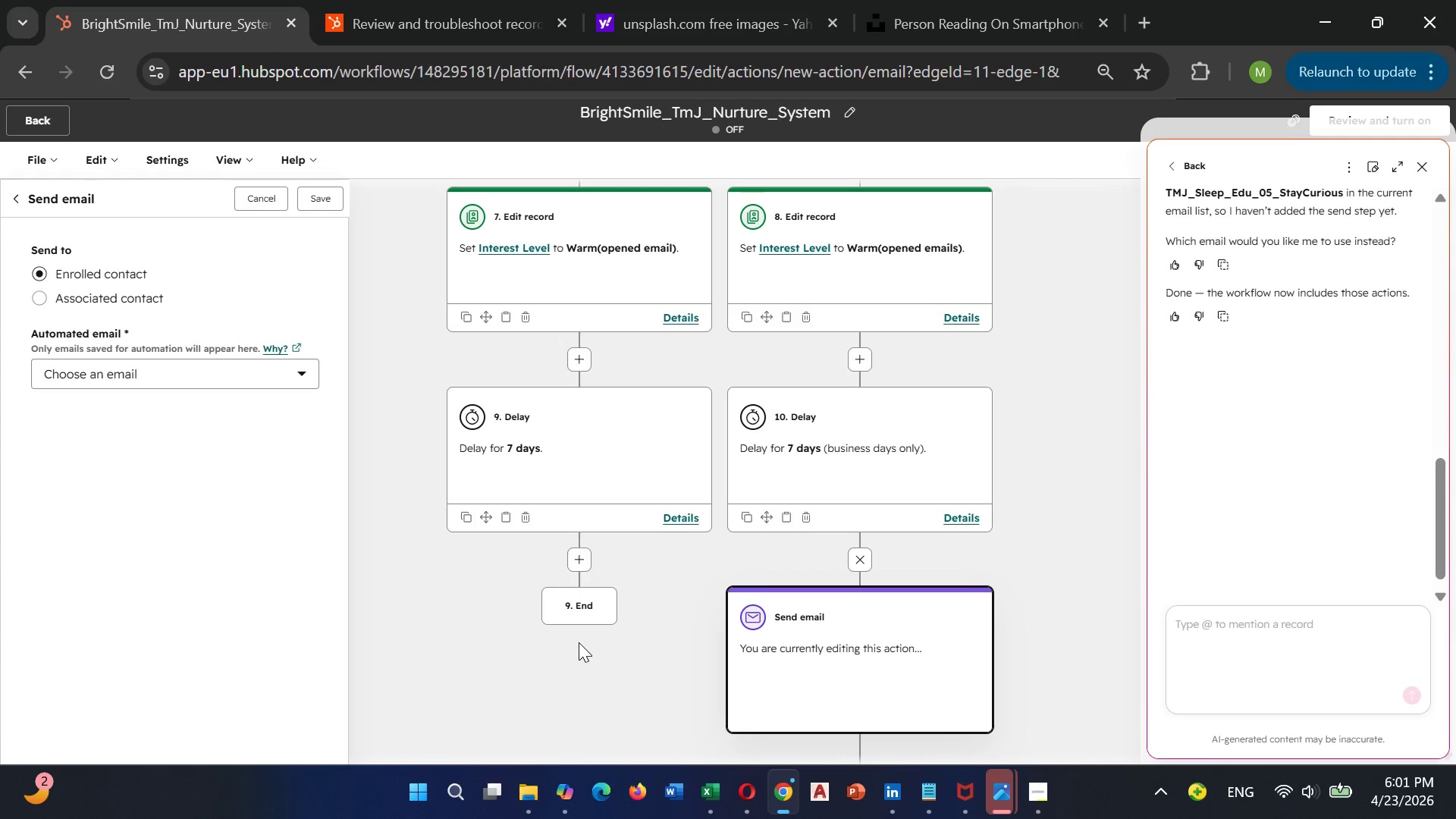 
scroll: coordinate [579, 642], scroll_direction: none, amount: 0.0
 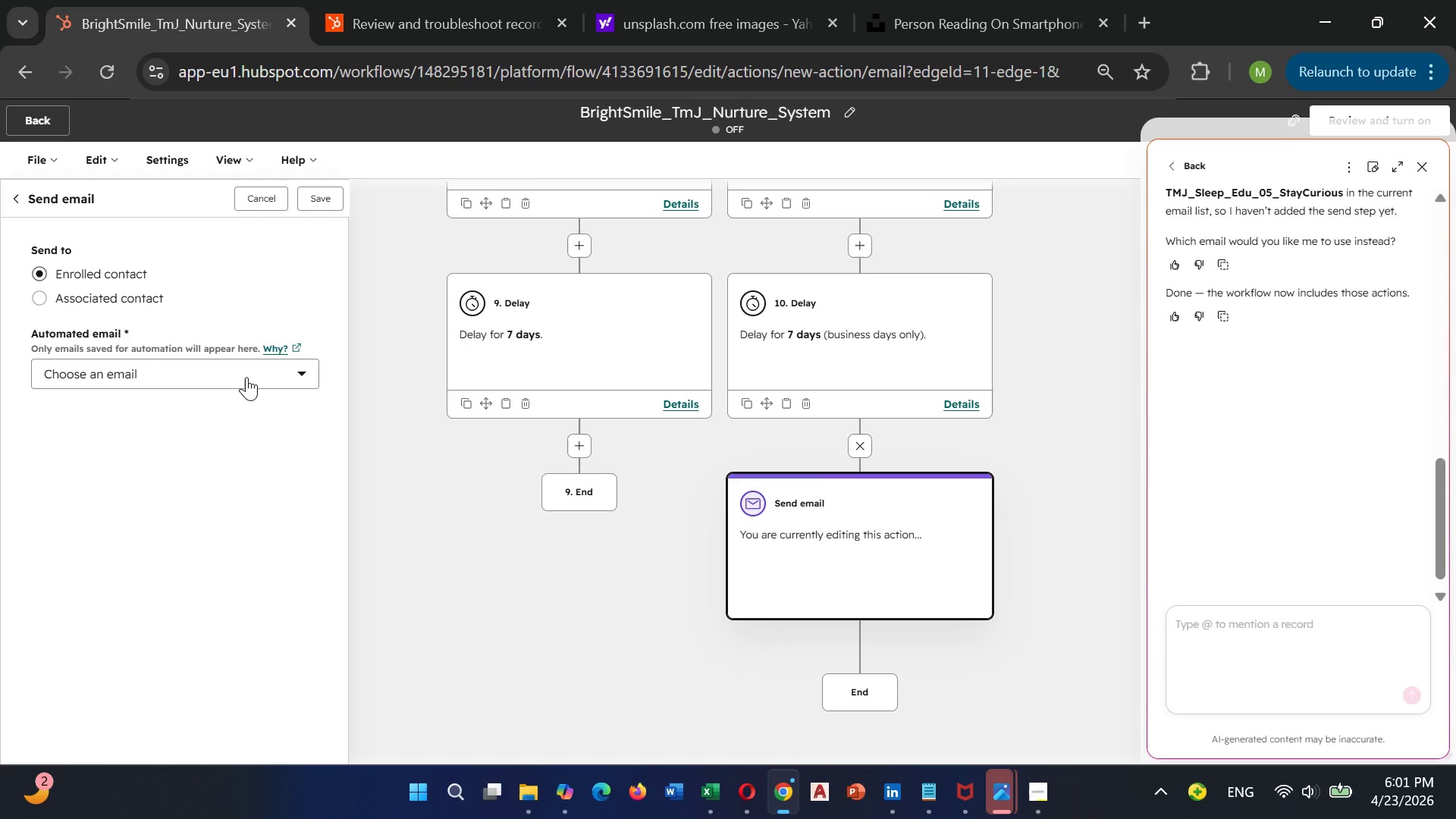 
left_click([245, 372])
 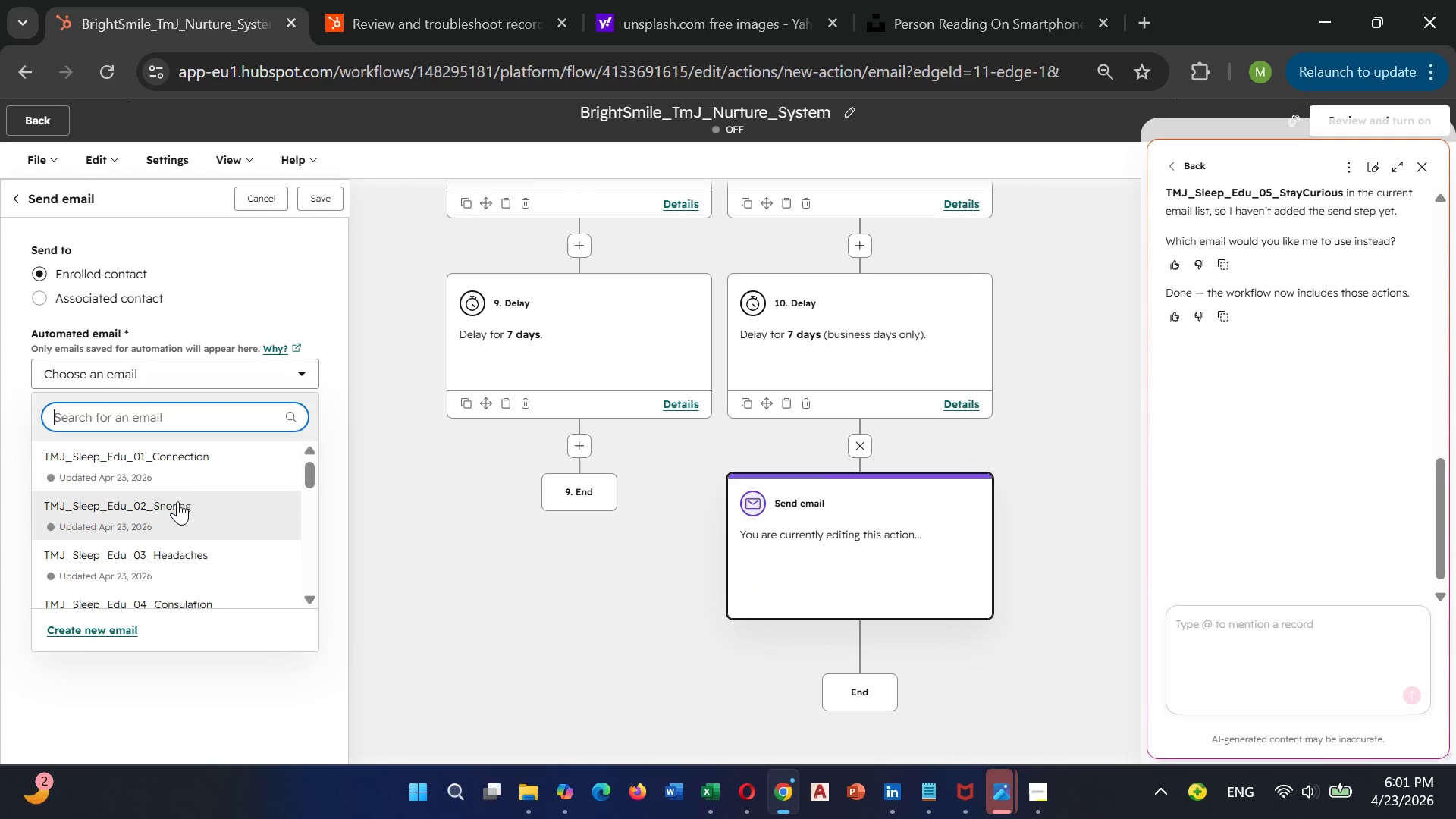 
scroll: coordinate [178, 502], scroll_direction: down, amount: 2.0
 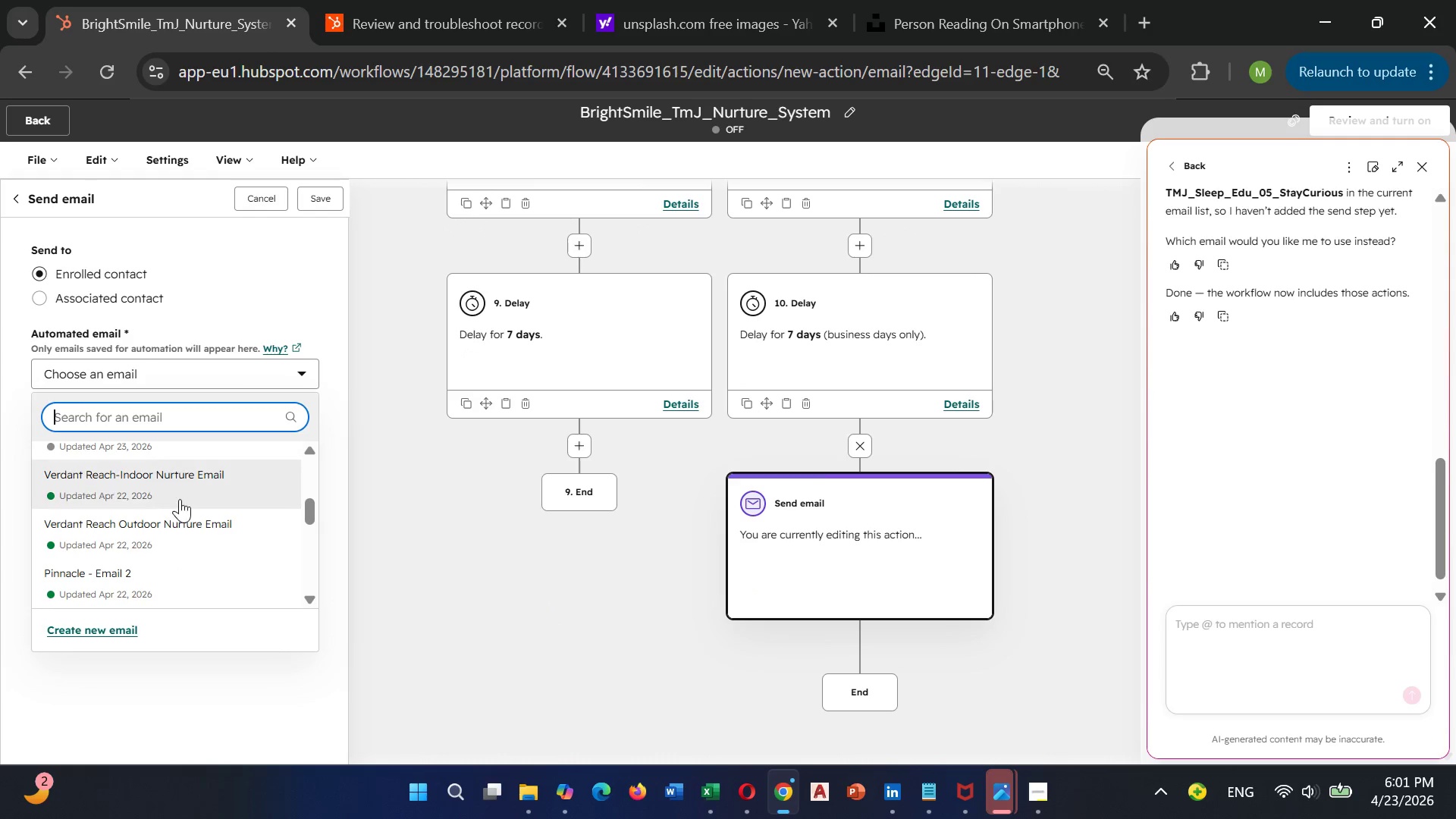 
scroll: coordinate [180, 499], scroll_direction: none, amount: 0.0
 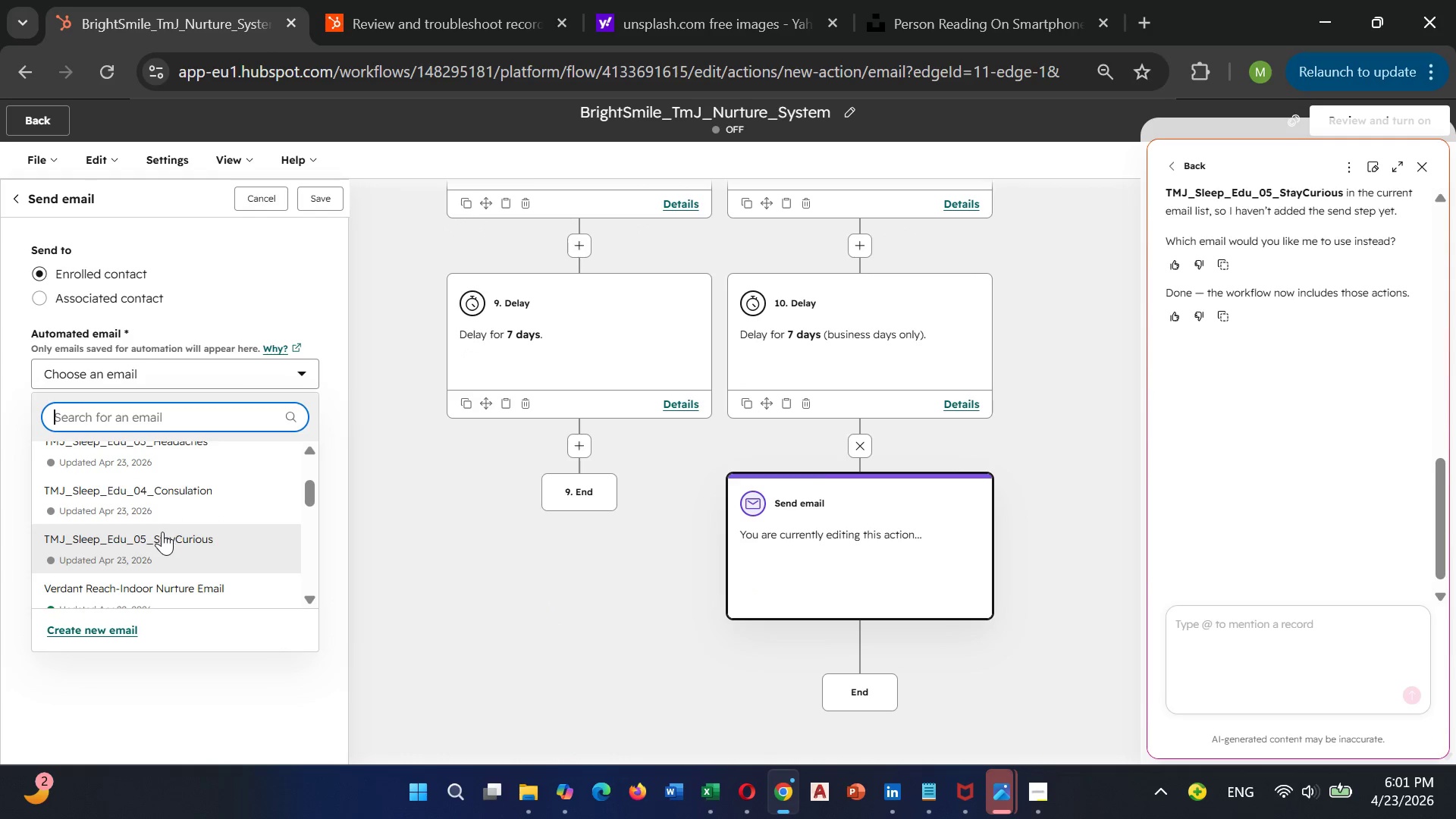 
left_click([161, 535])
 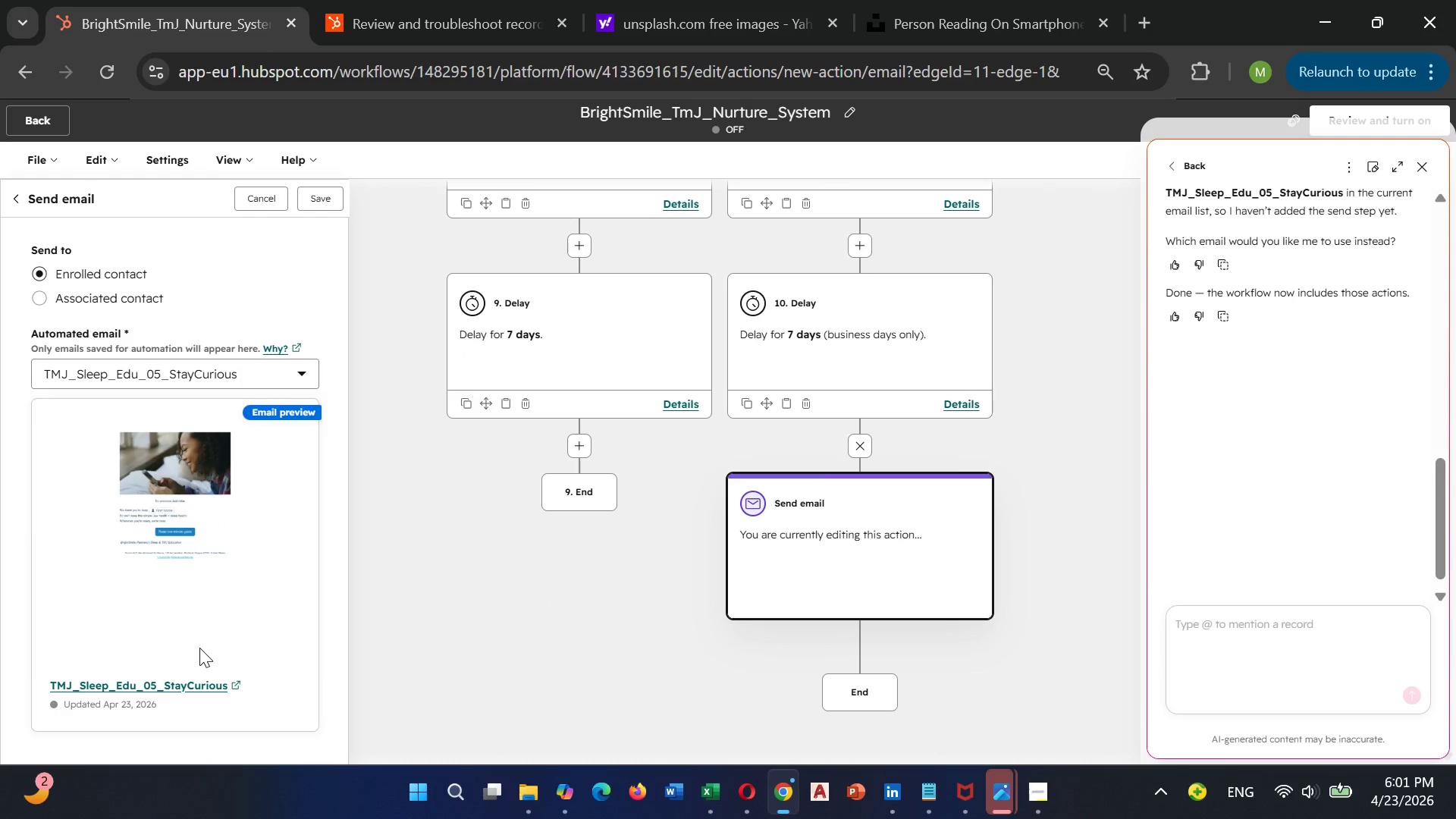 
scroll: coordinate [216, 643], scroll_direction: none, amount: 0.0
 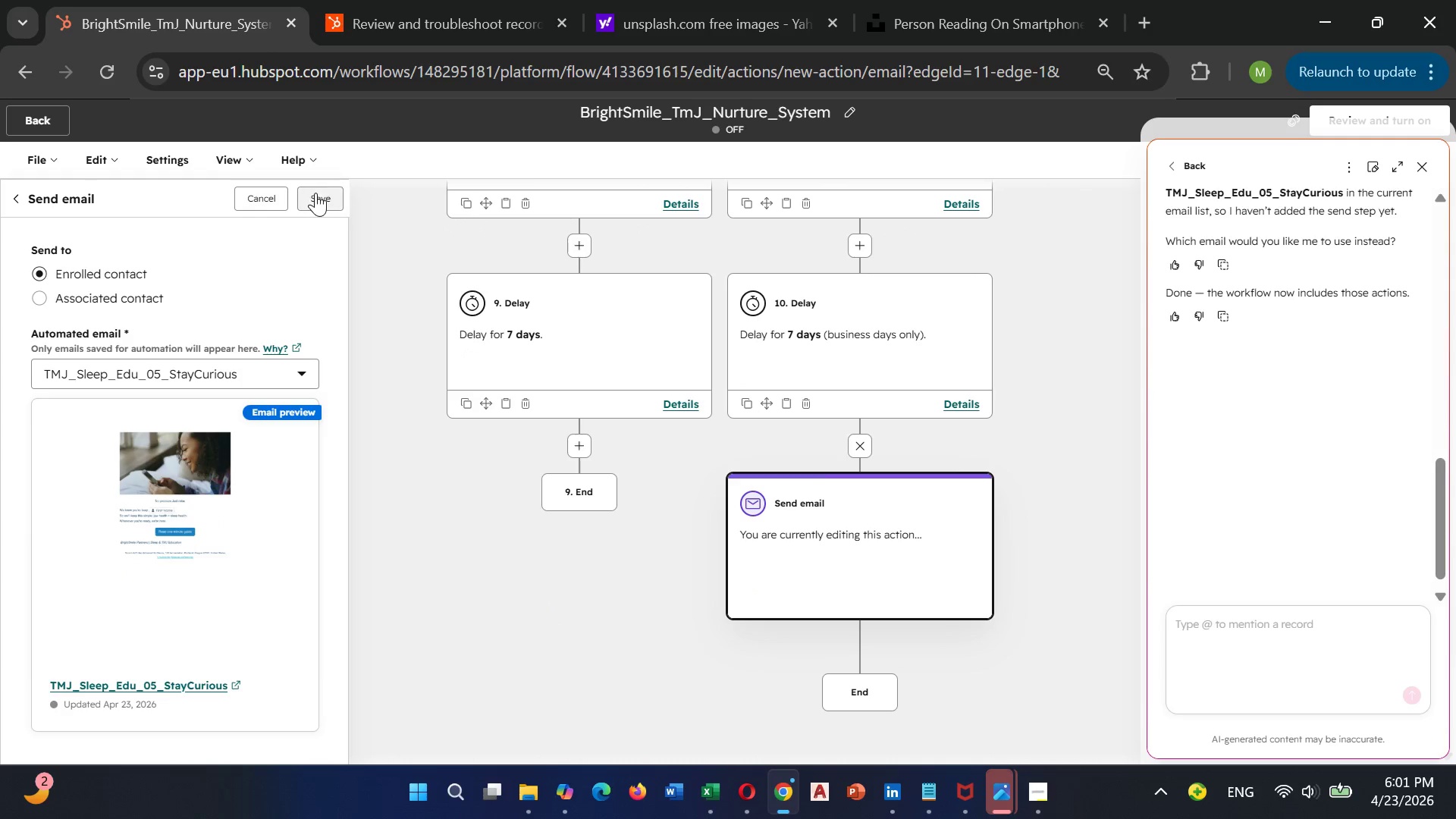 
left_click([315, 193])
 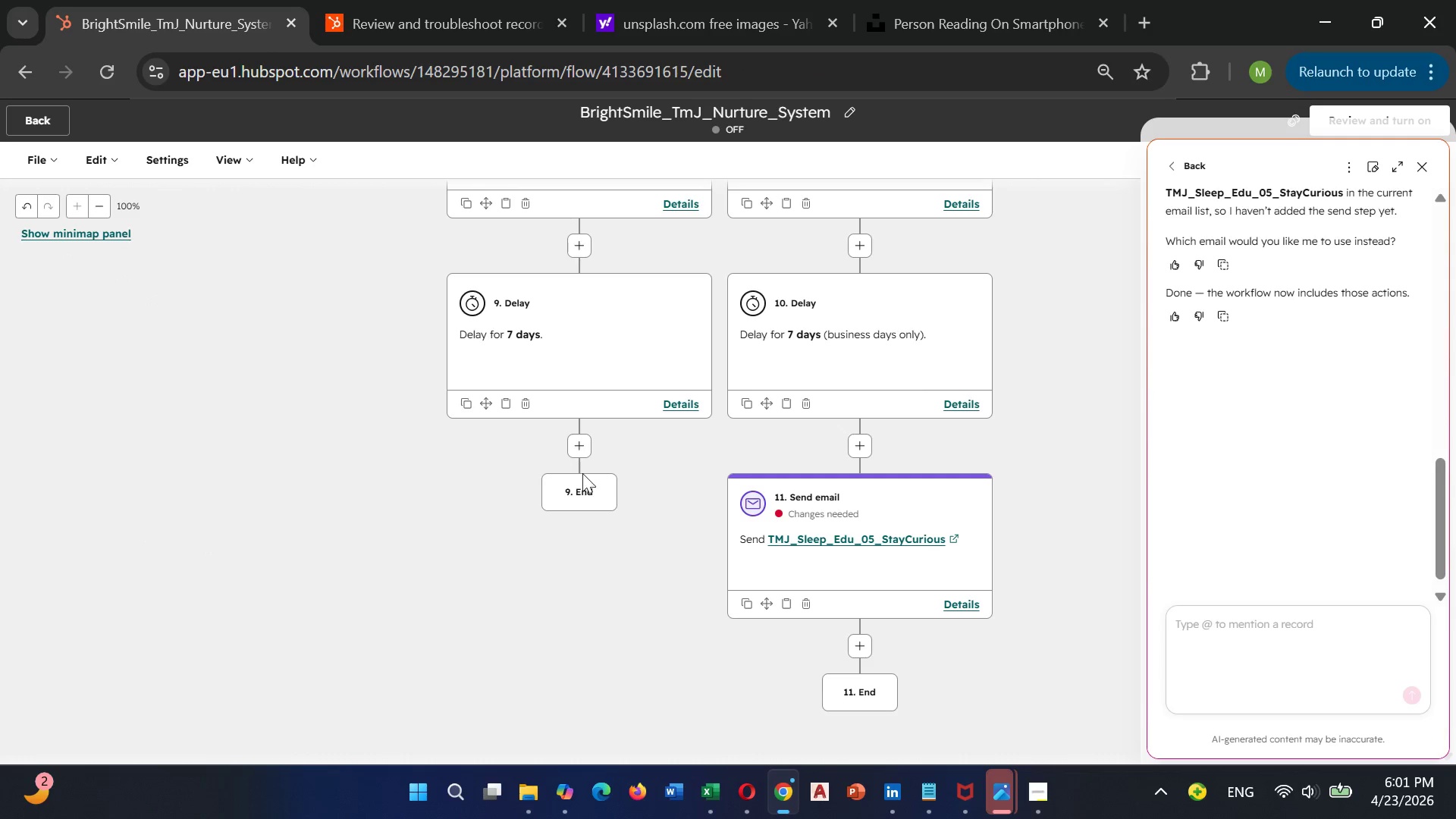 
left_click([581, 450])
 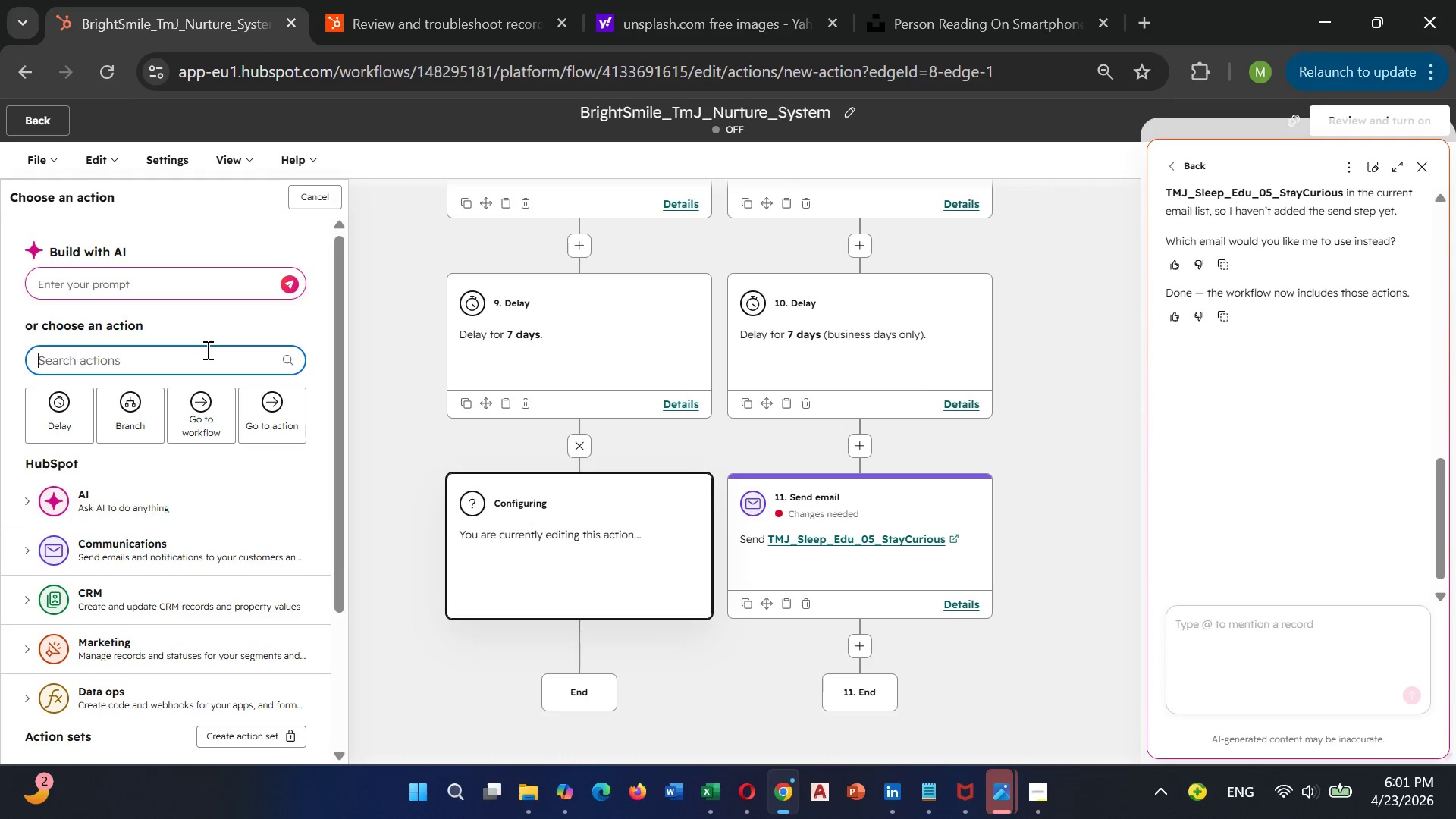 
type(send)
 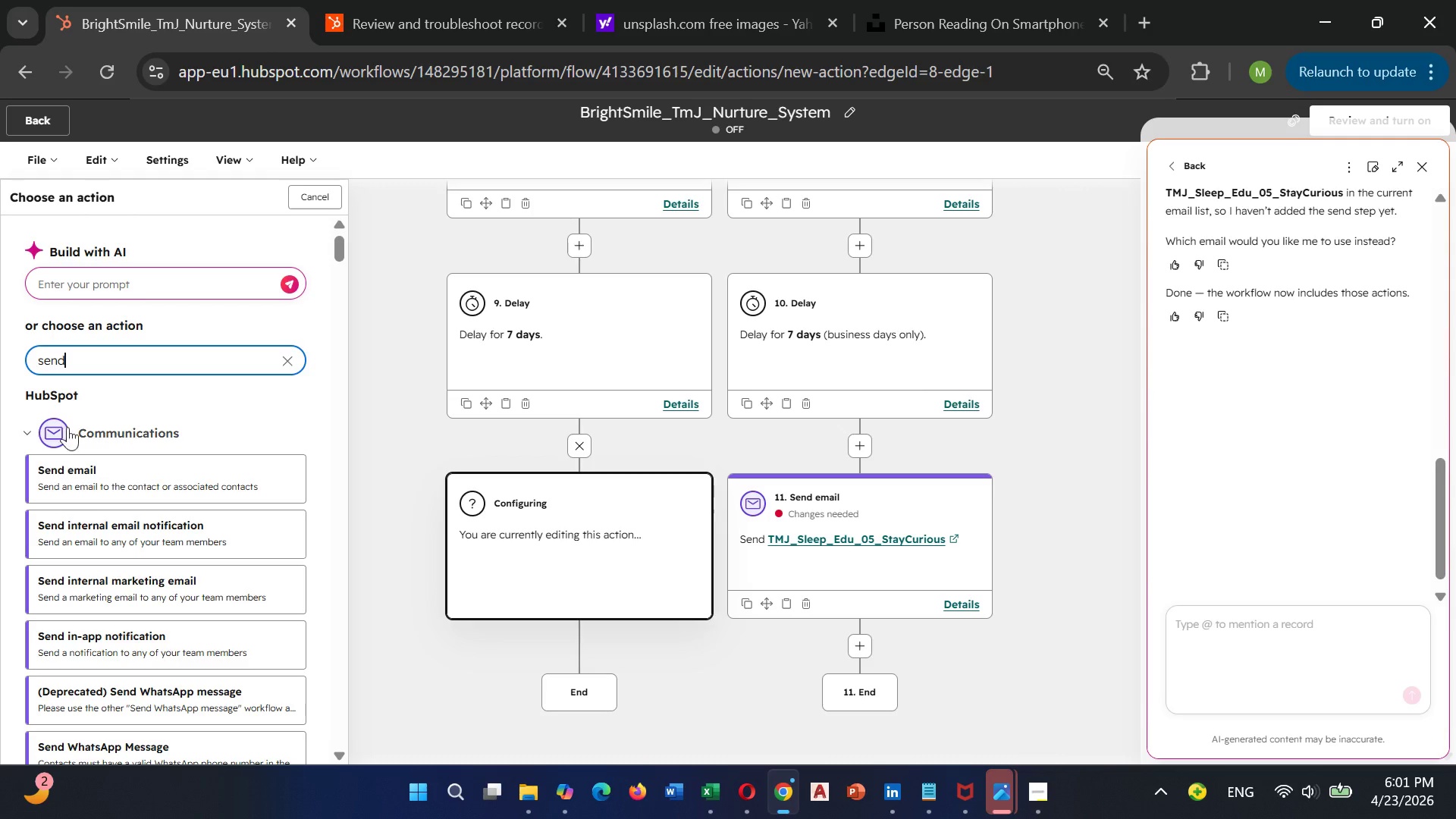 
left_click([79, 471])
 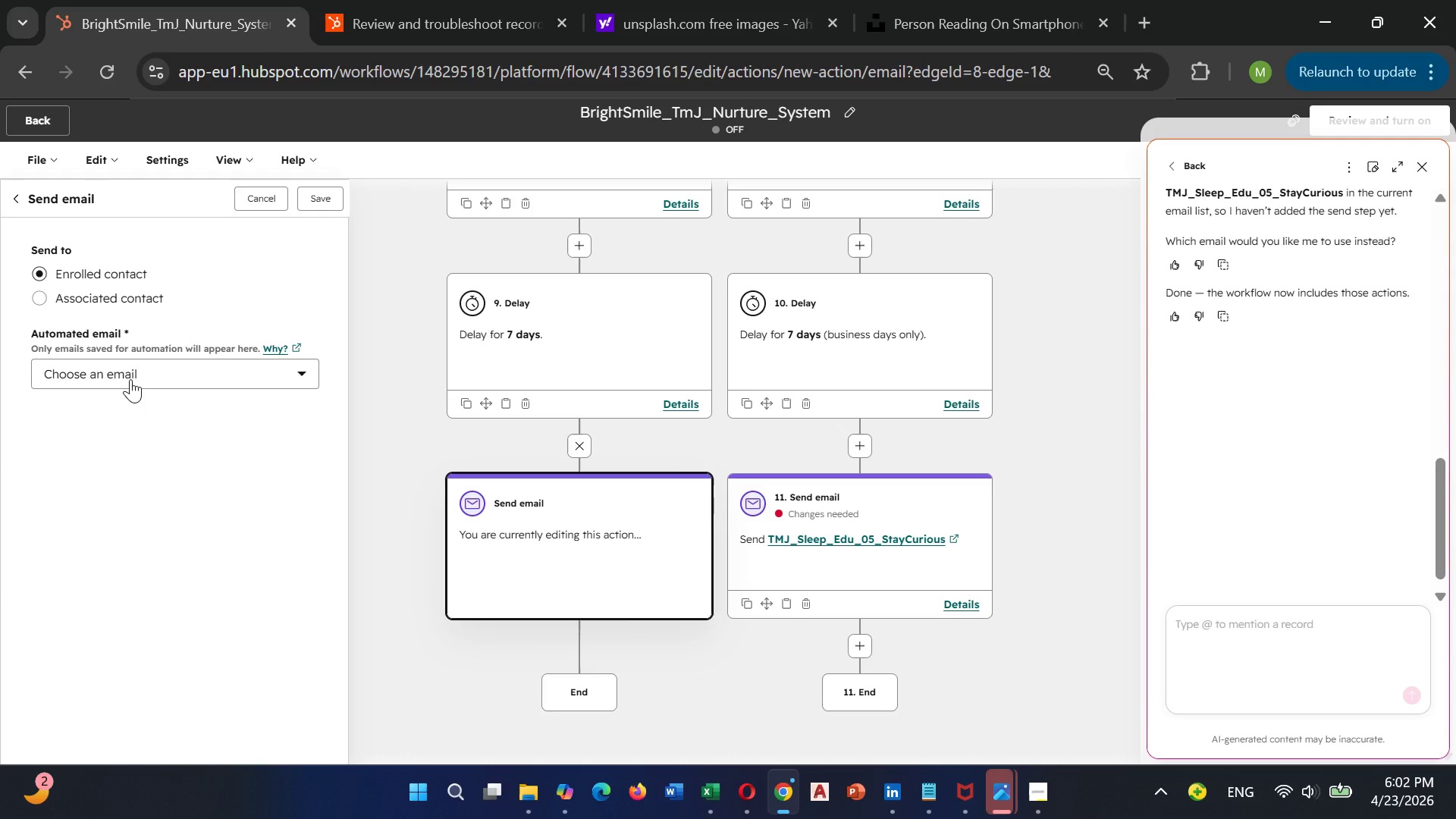 
left_click([130, 379])
 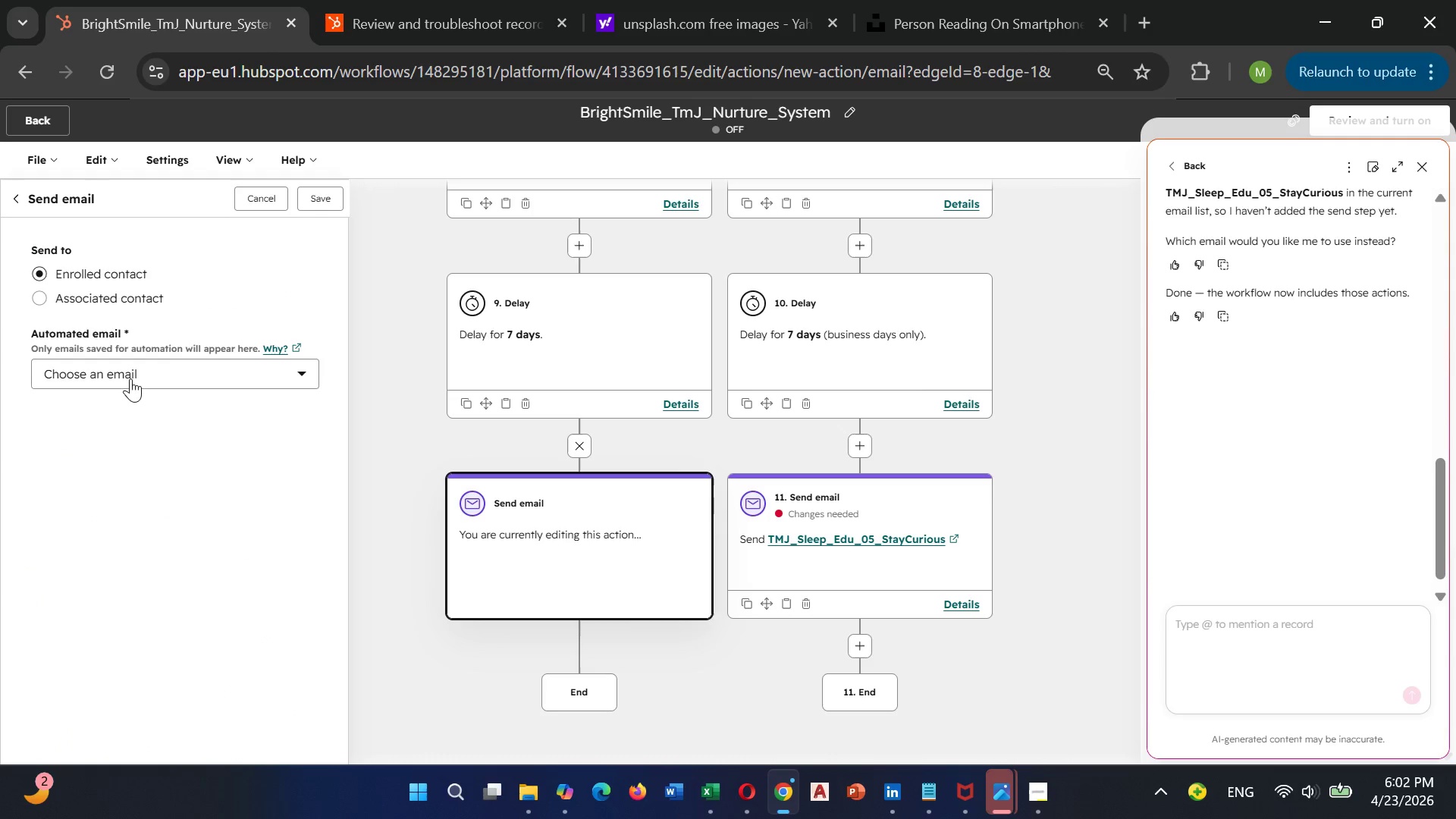 
left_click([134, 375])
 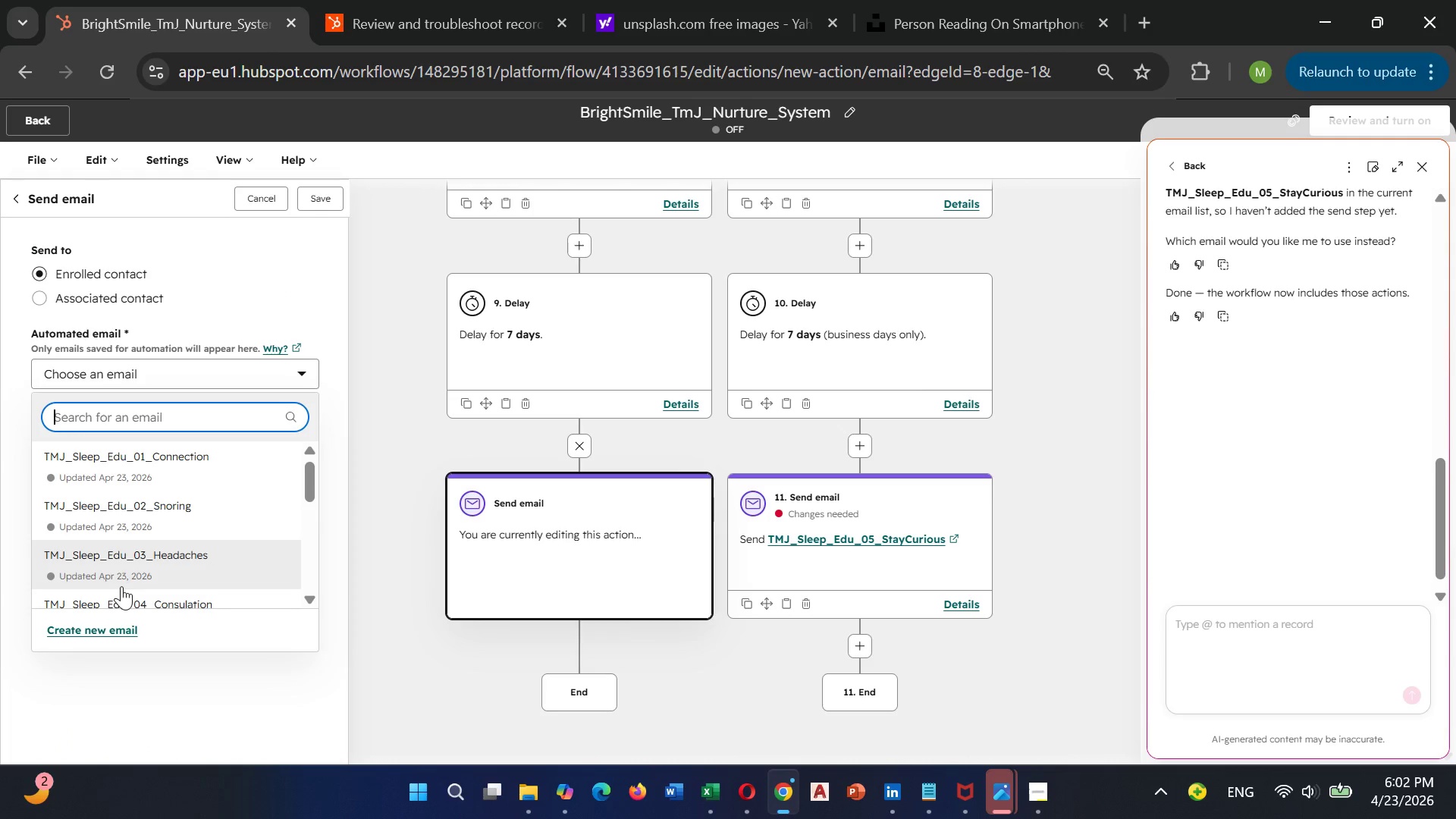 
left_click([115, 598])
 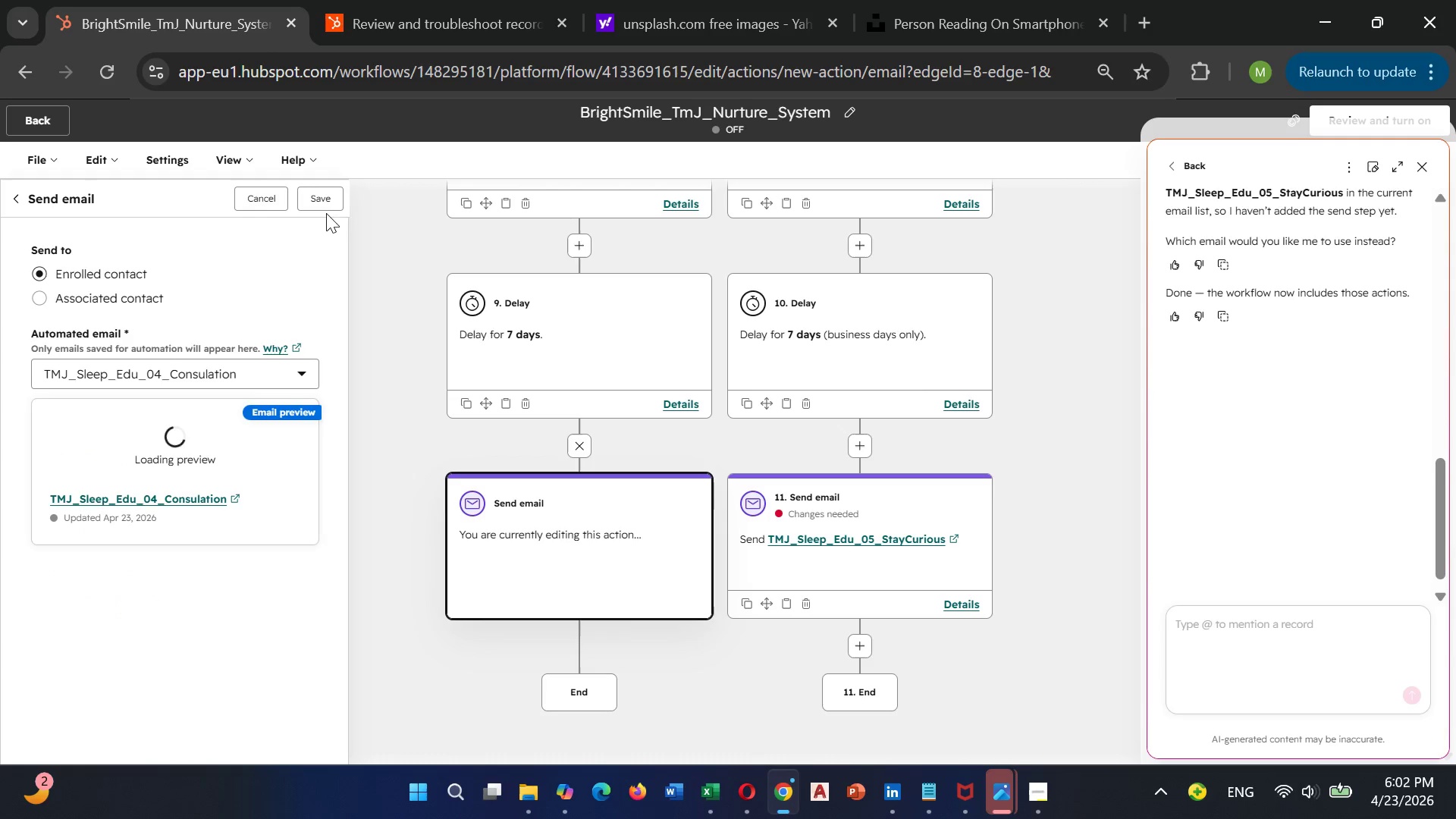 
left_click([325, 206])
 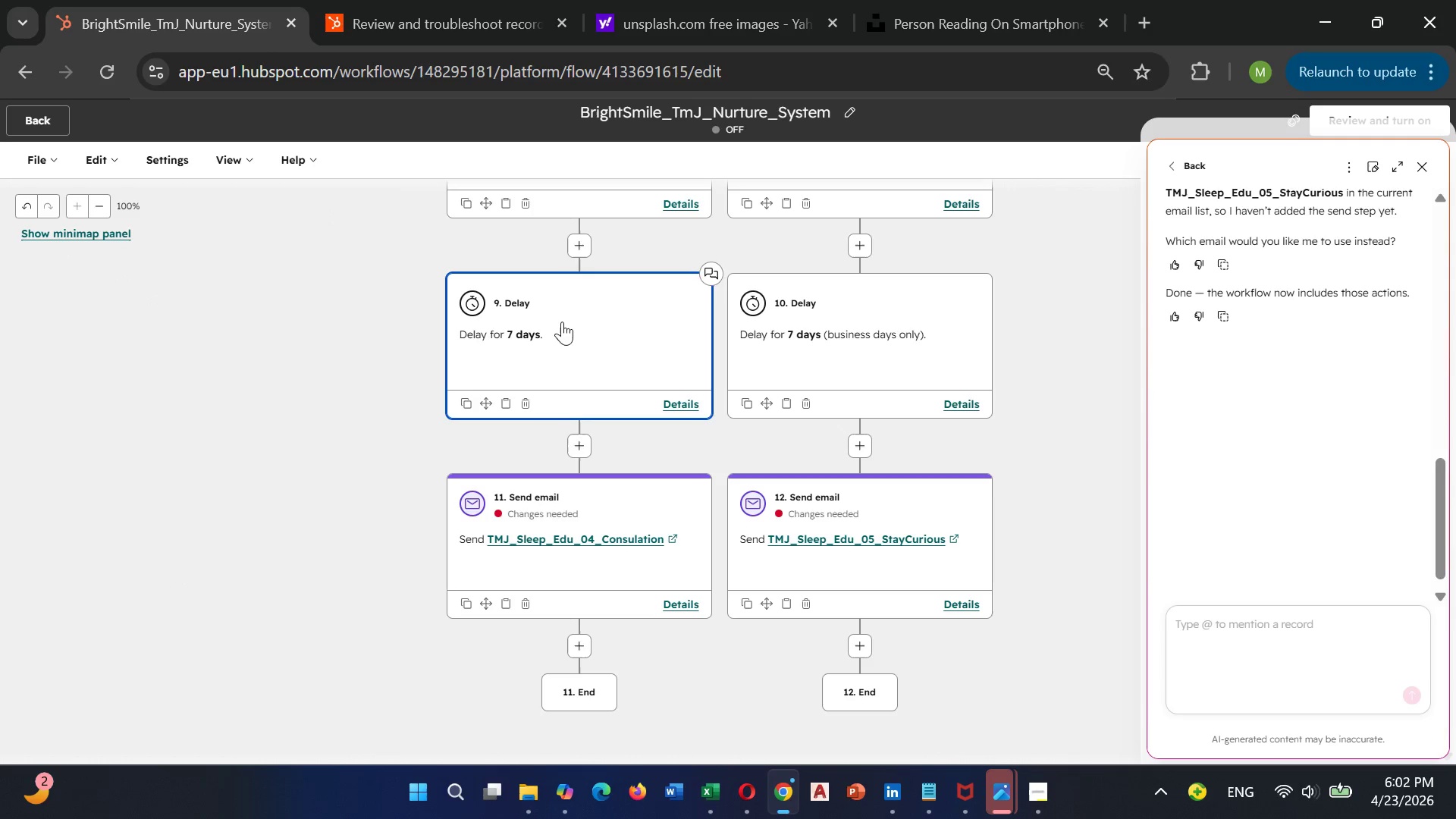 
wait(5.95)
 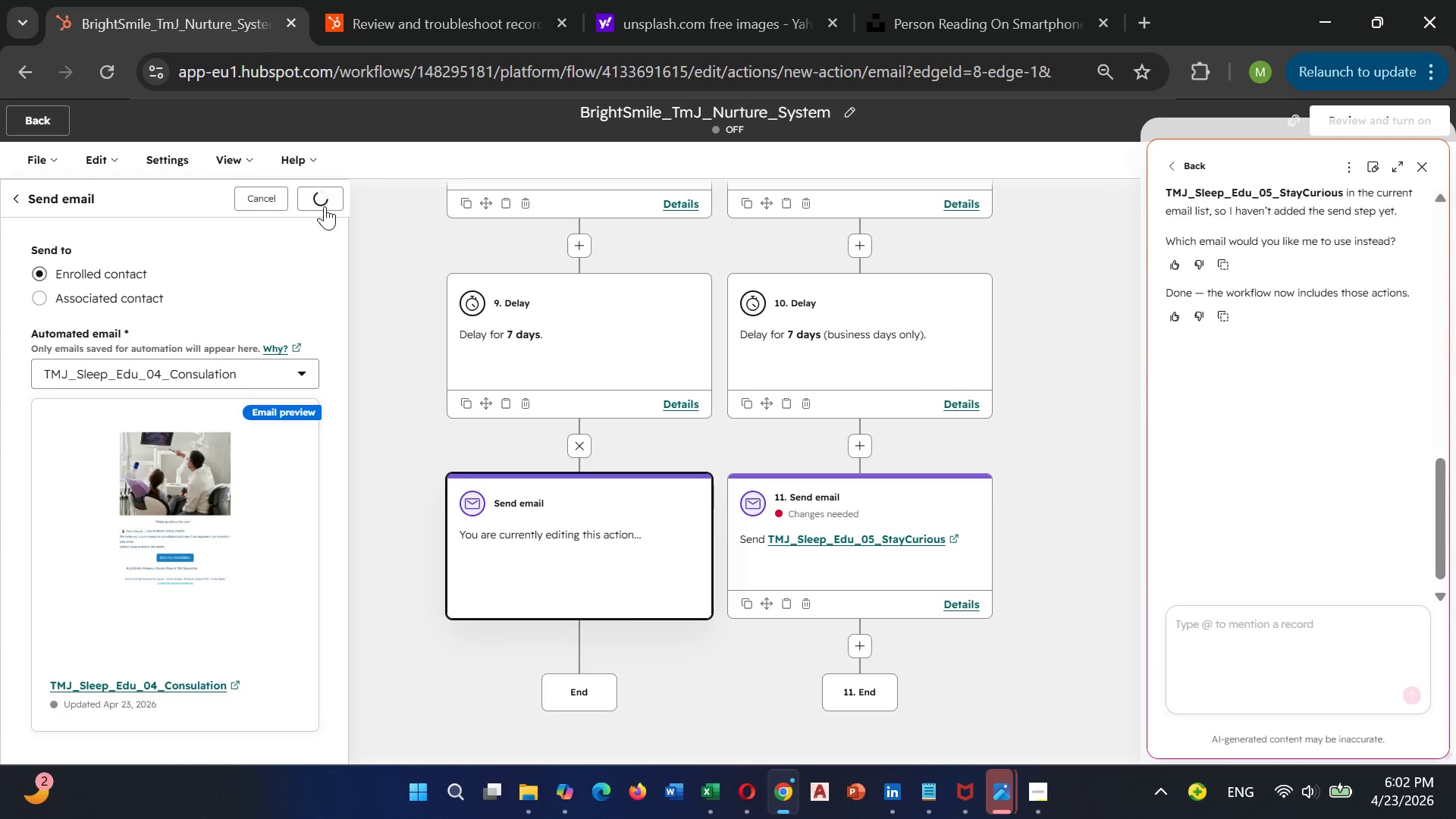 
left_click([534, 321])
 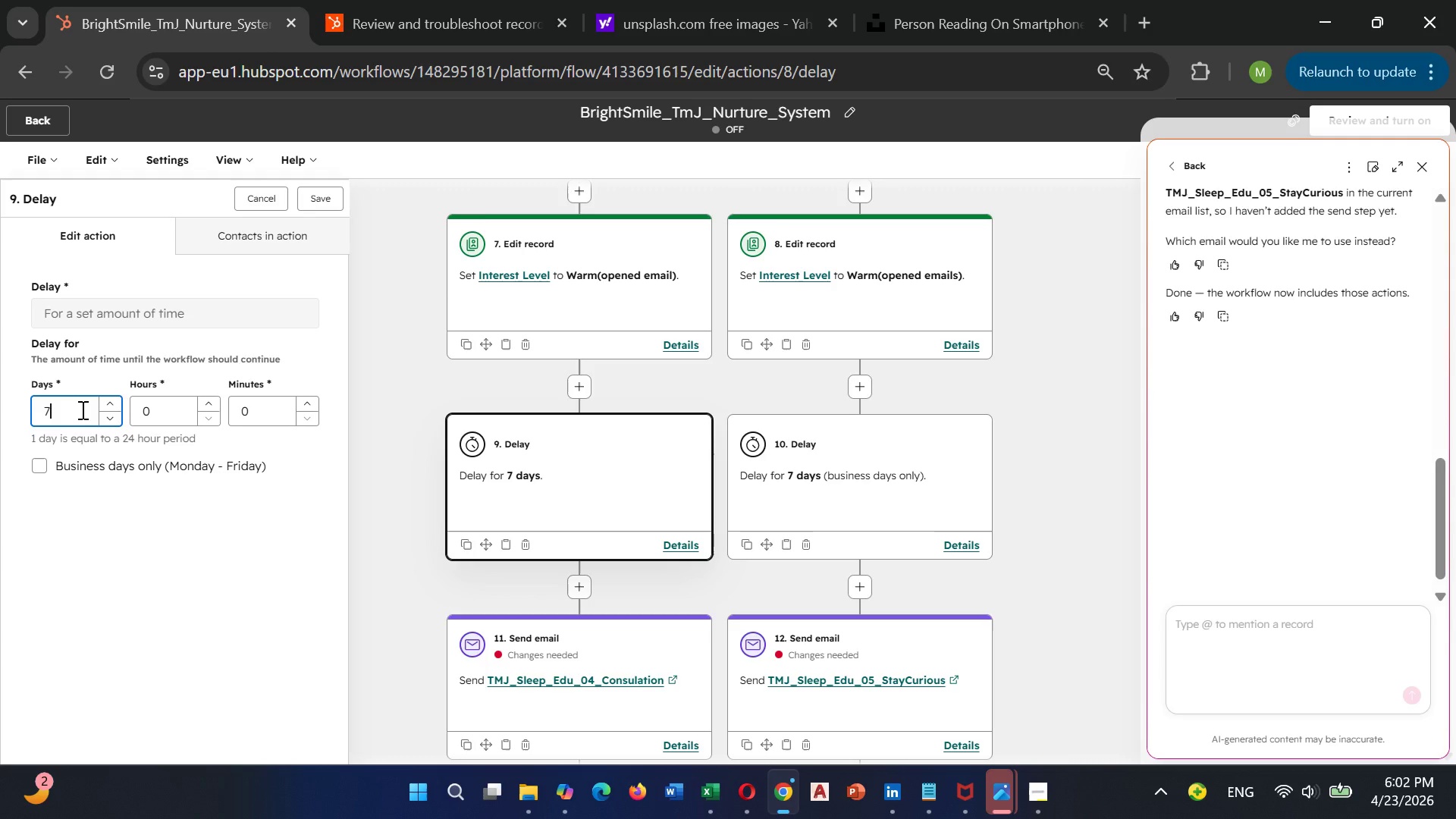 
key(Backspace)
 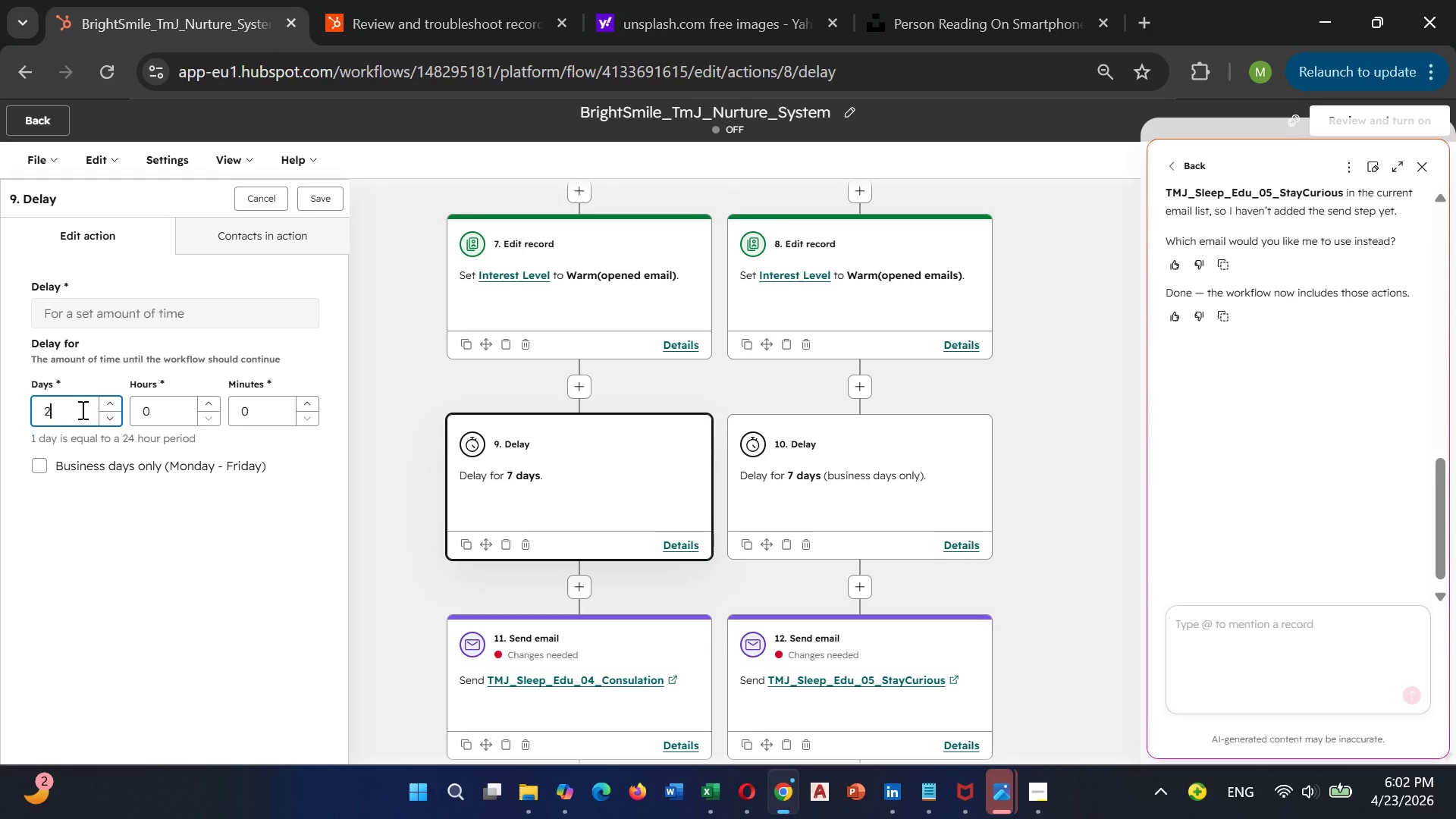 
key(2)
 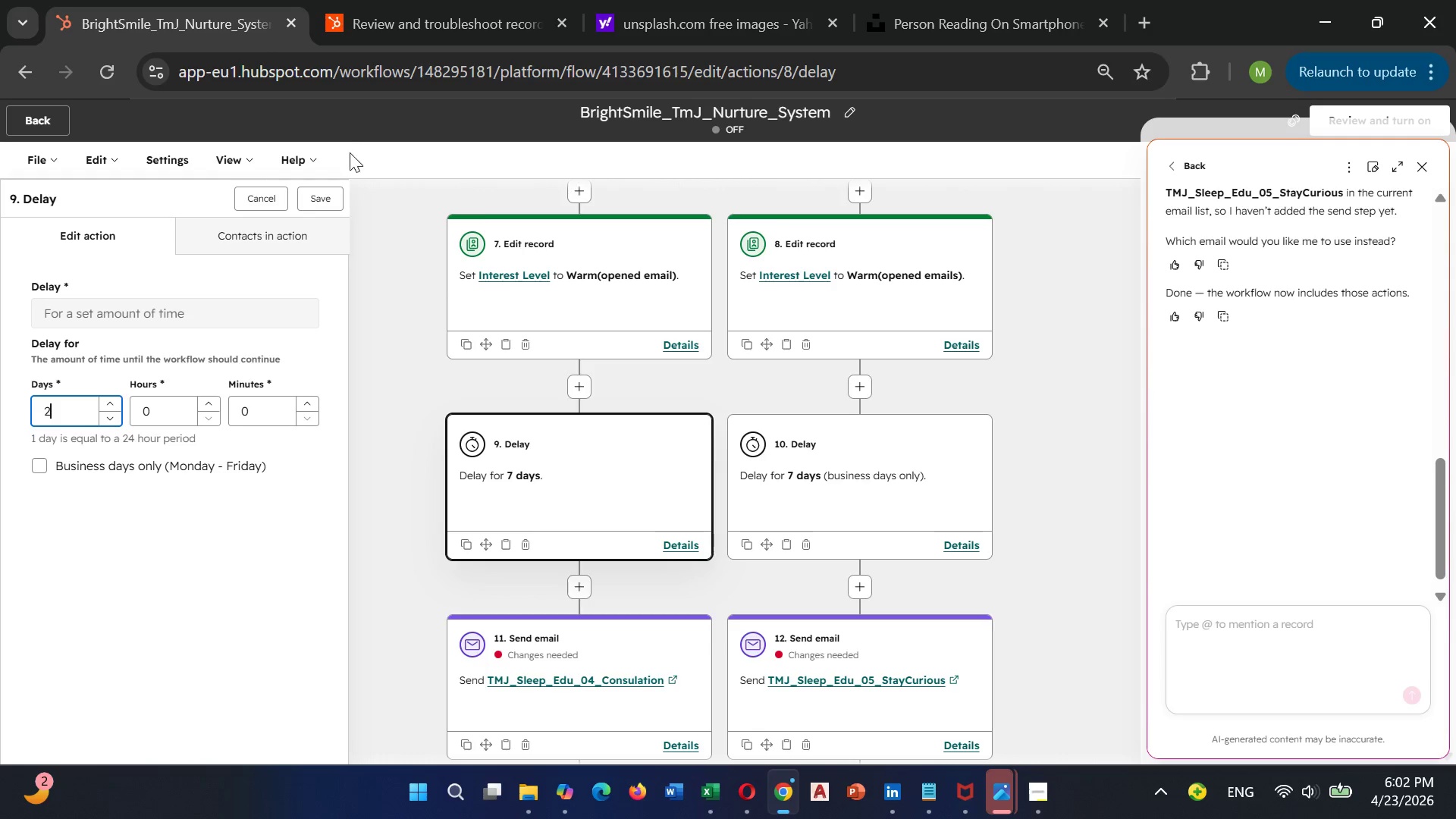 
left_click([317, 199])
 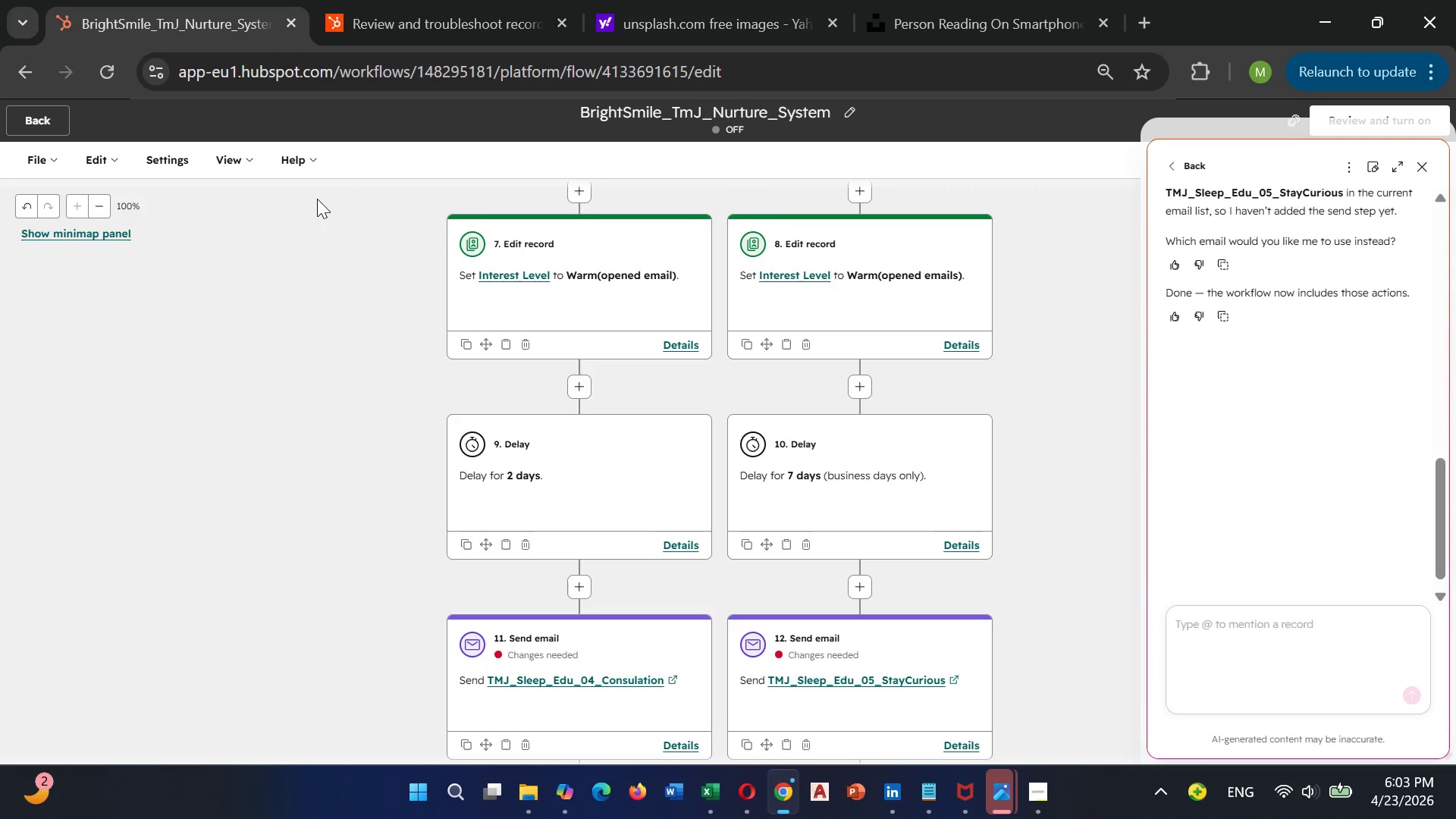 
wait(48.66)
 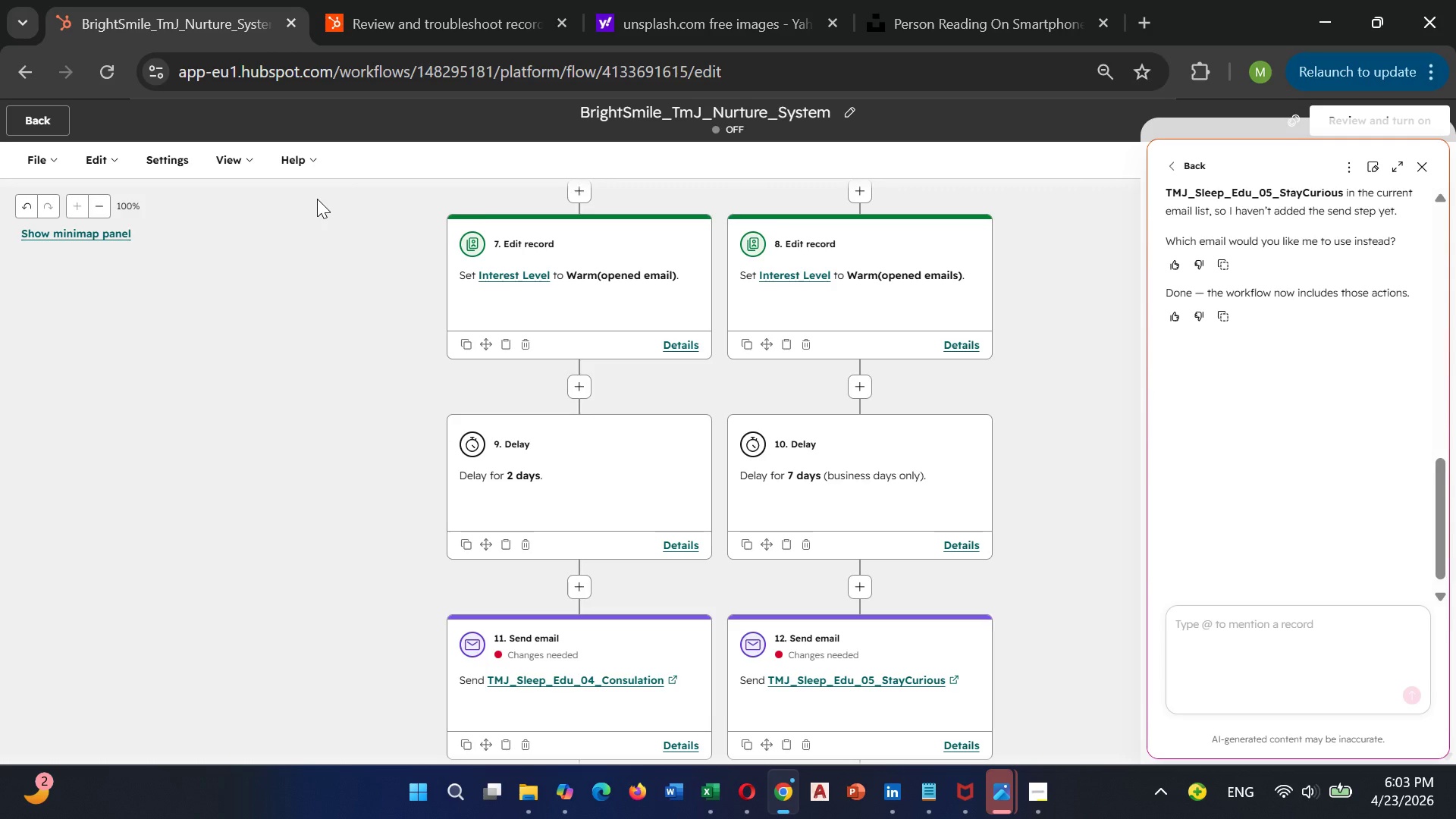 
left_click([1423, 168])
 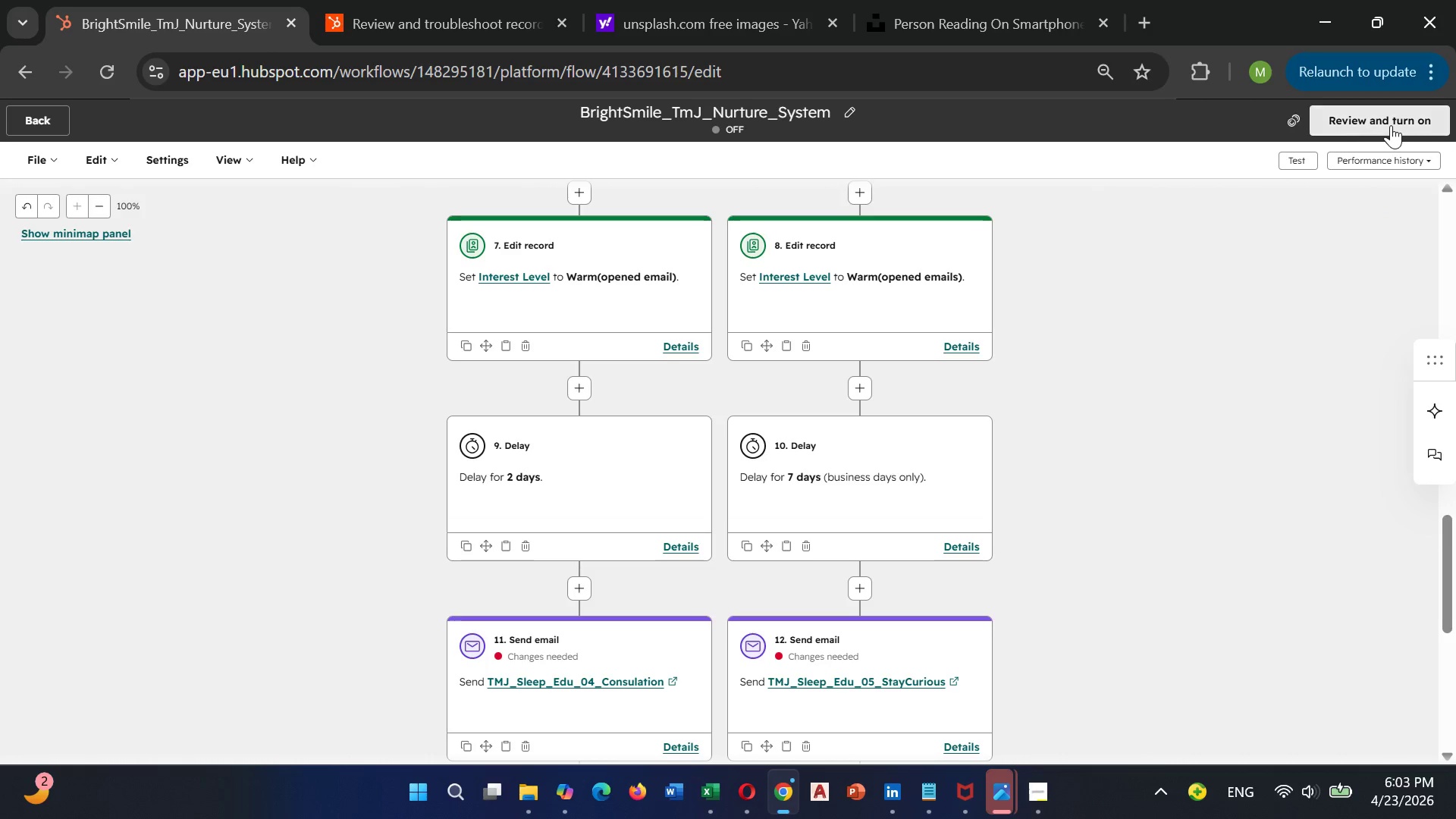 
left_click([1391, 125])
 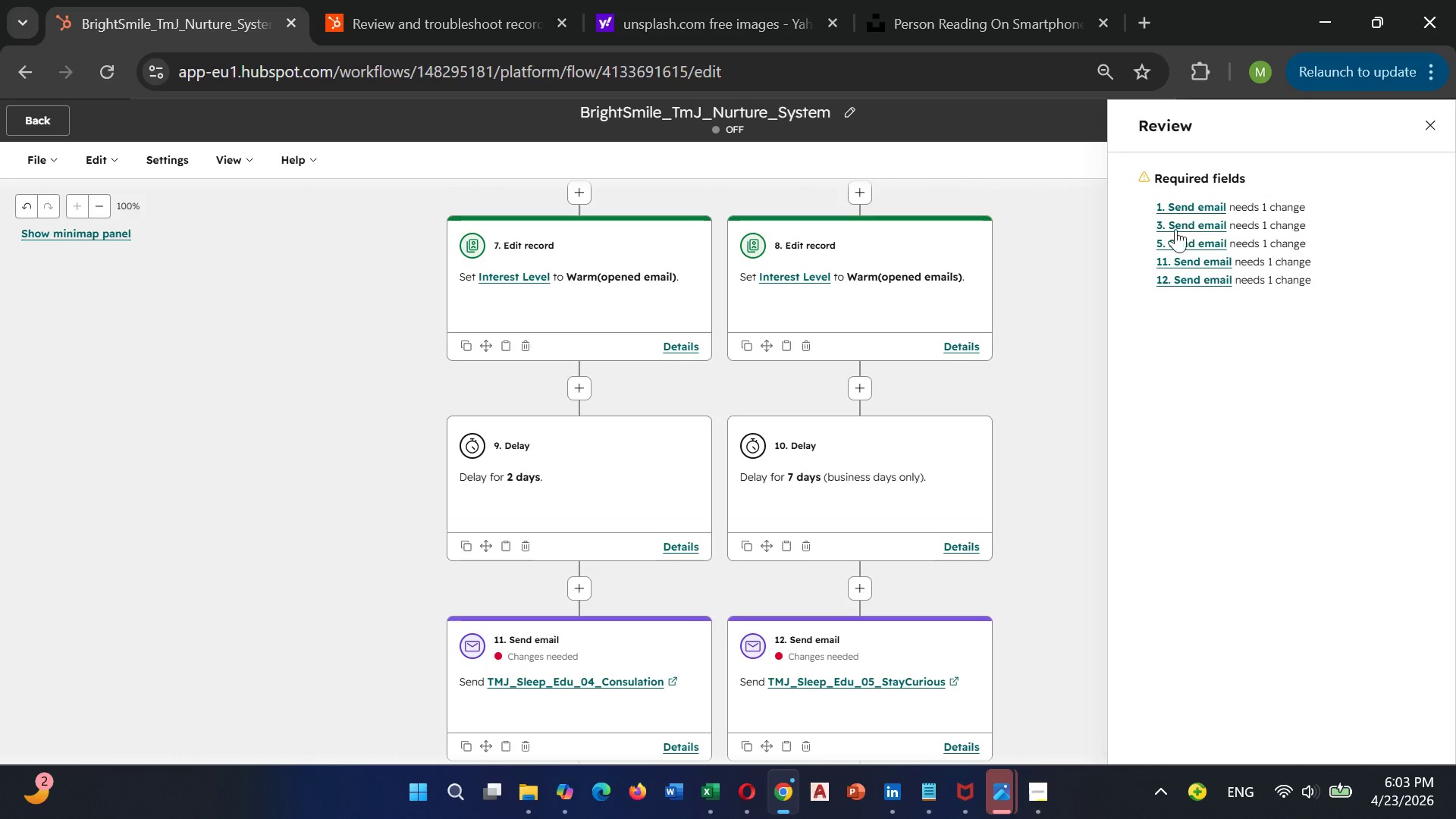 
left_click([1097, 365])
 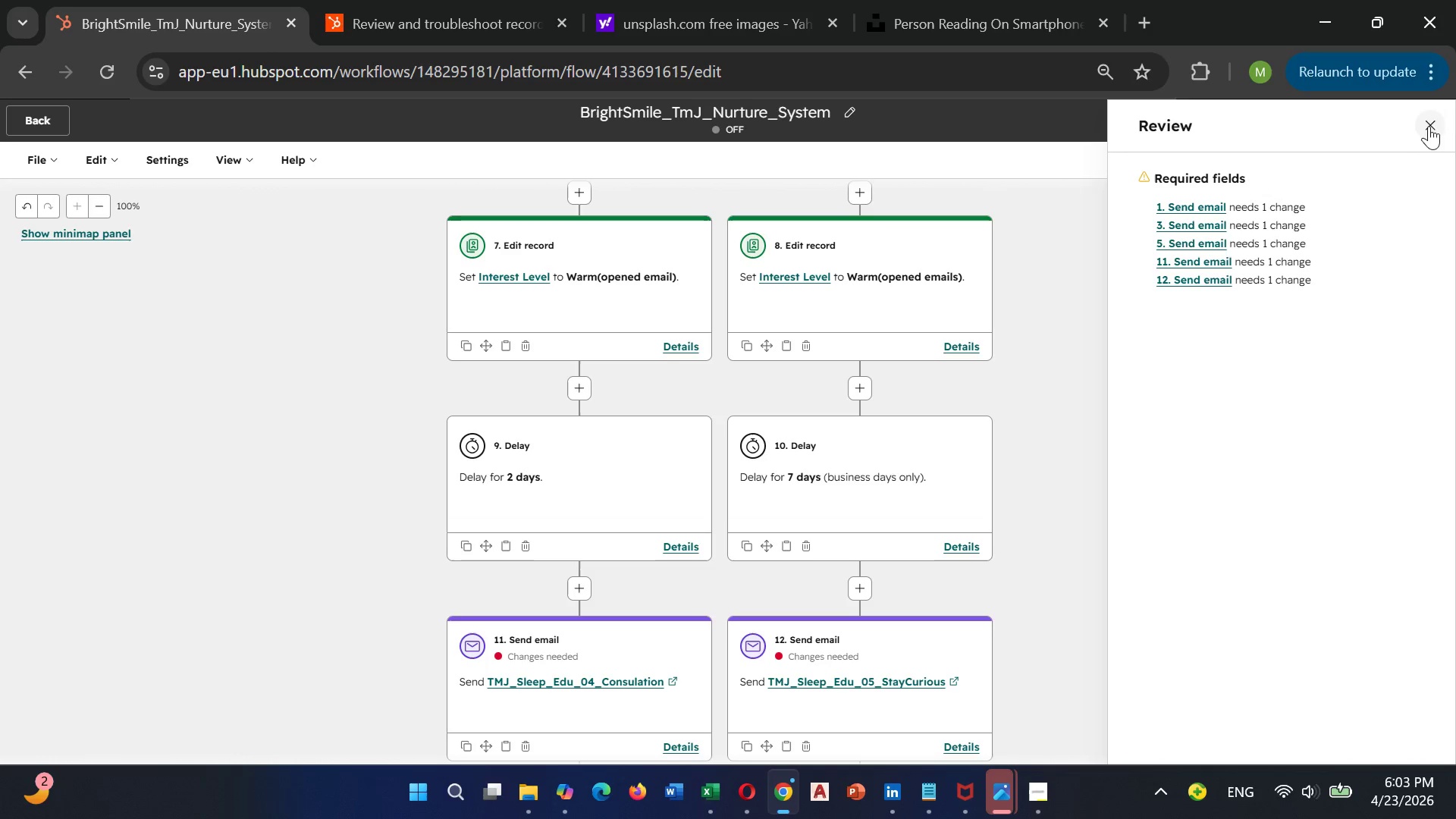 
left_click([1431, 124])
 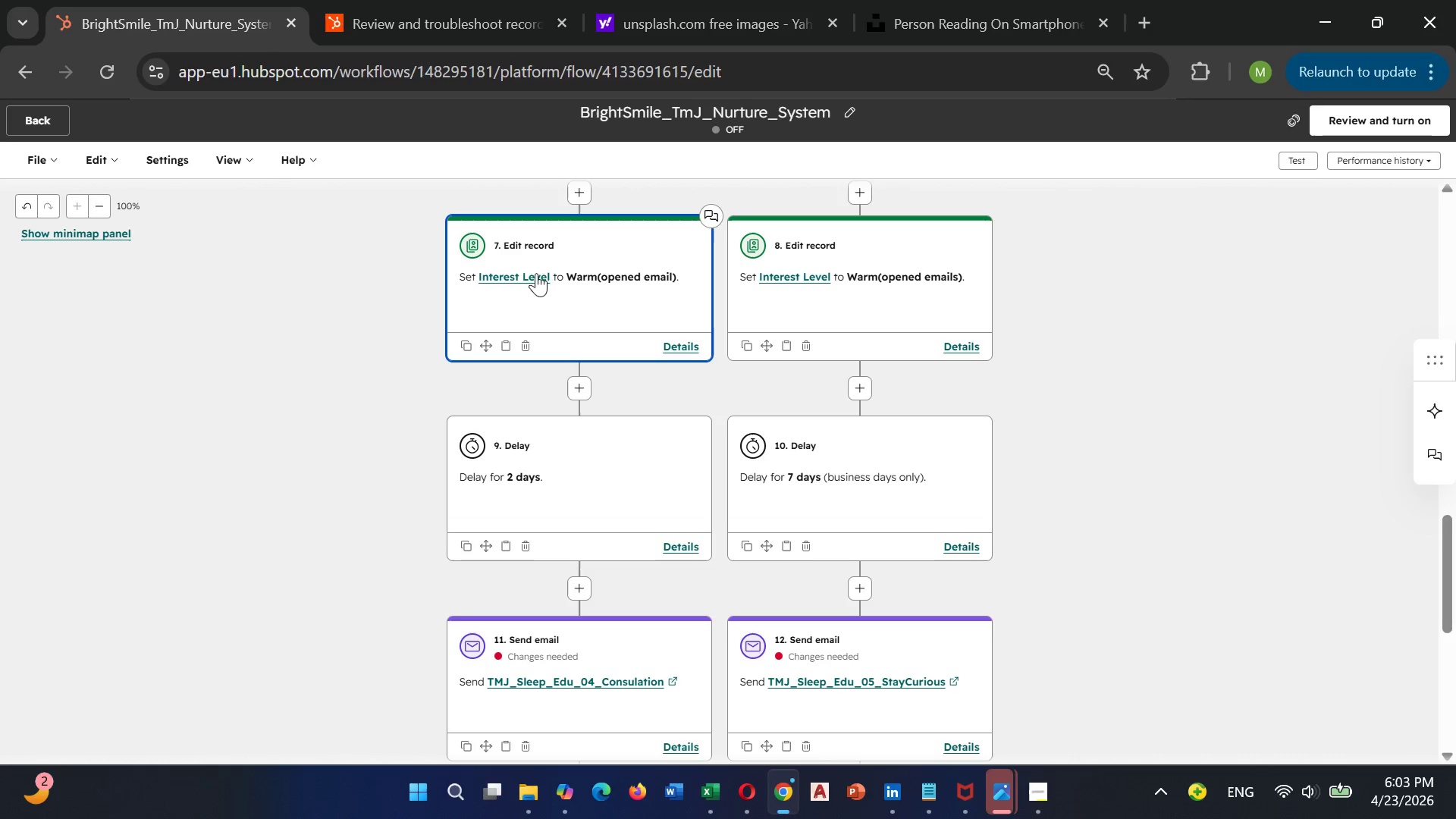 
scroll: coordinate [578, 237], scroll_direction: up, amount: 11.0
 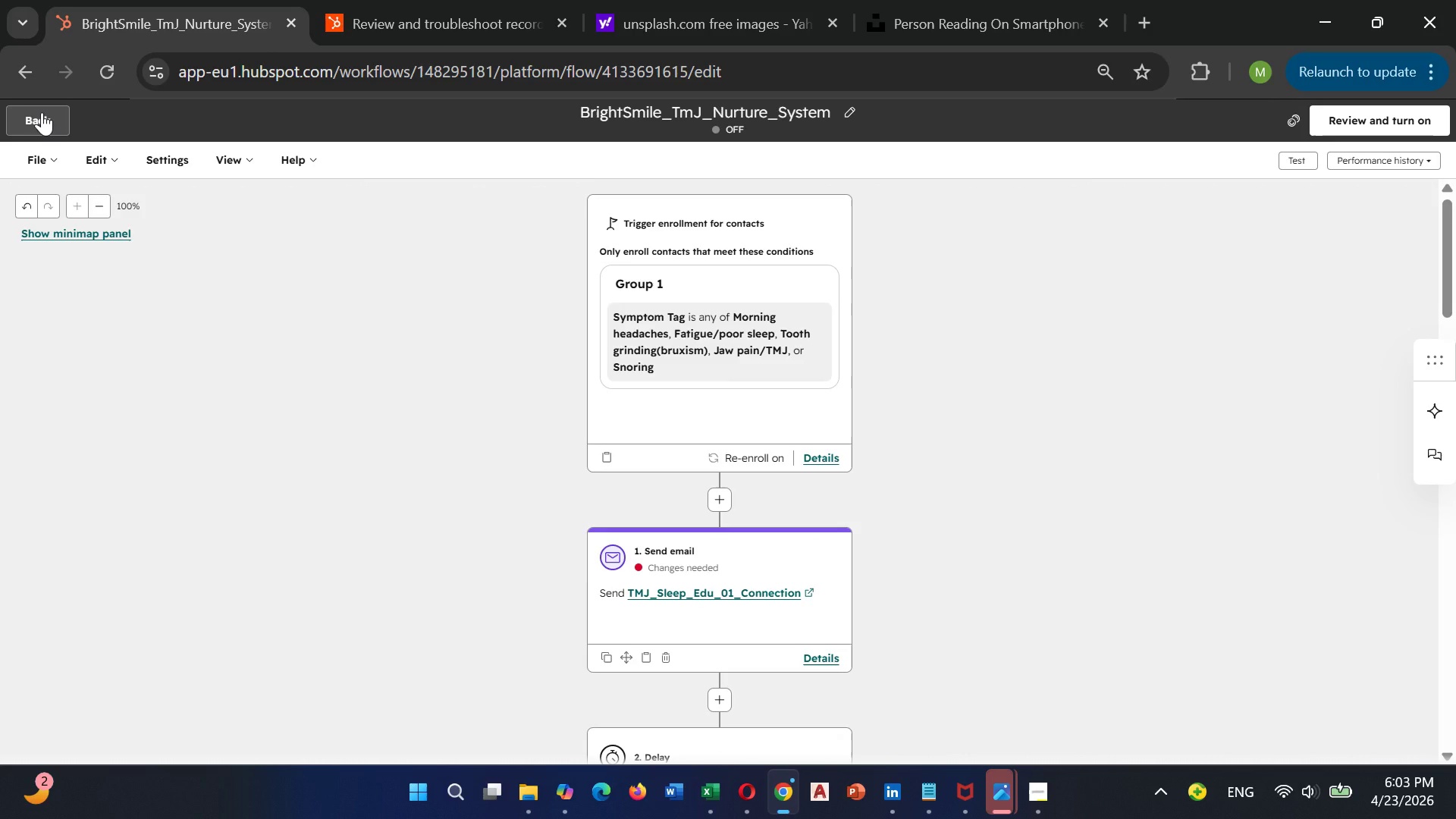 
left_click([42, 112])
 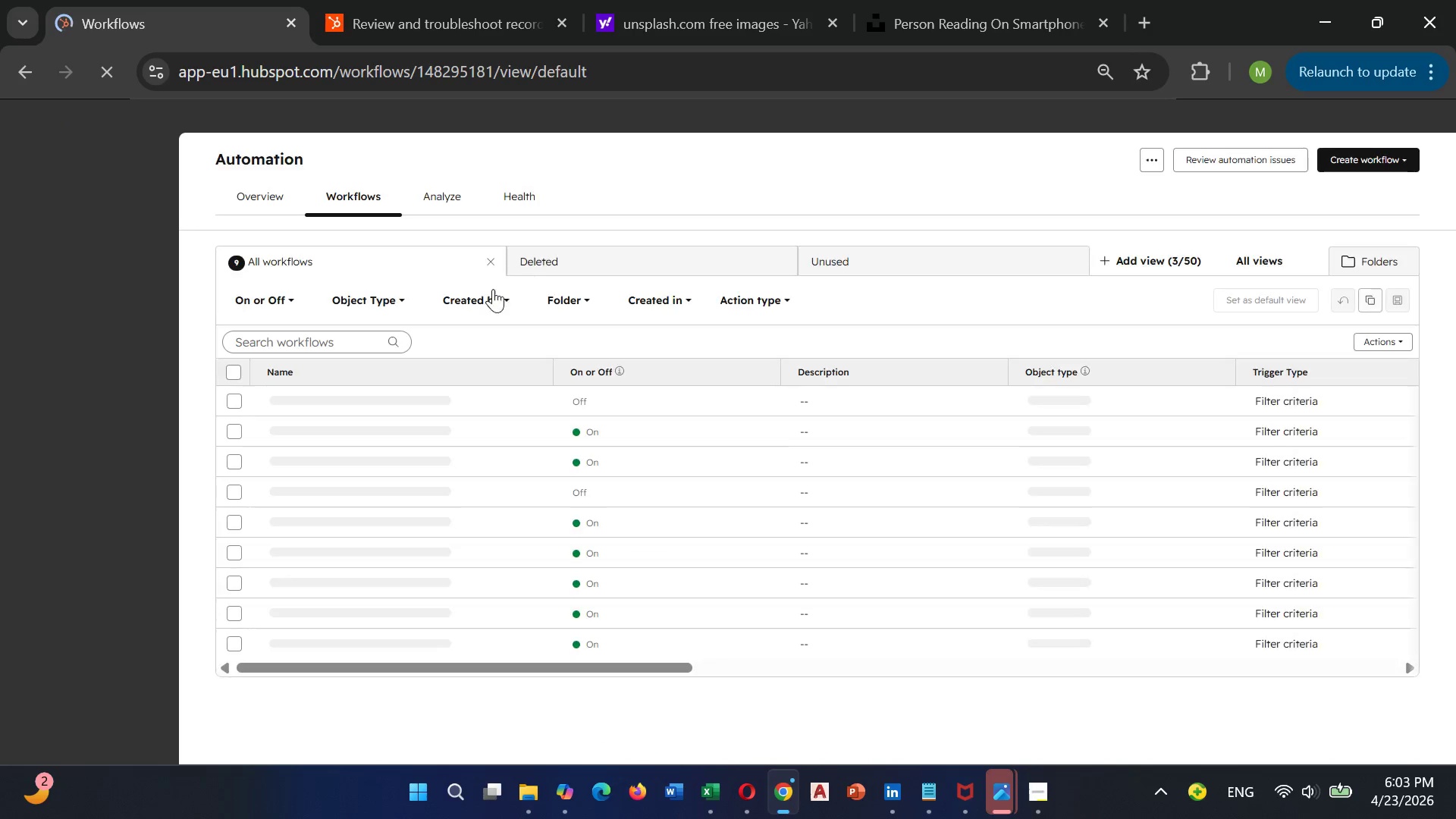 
mouse_move([264, 471])
 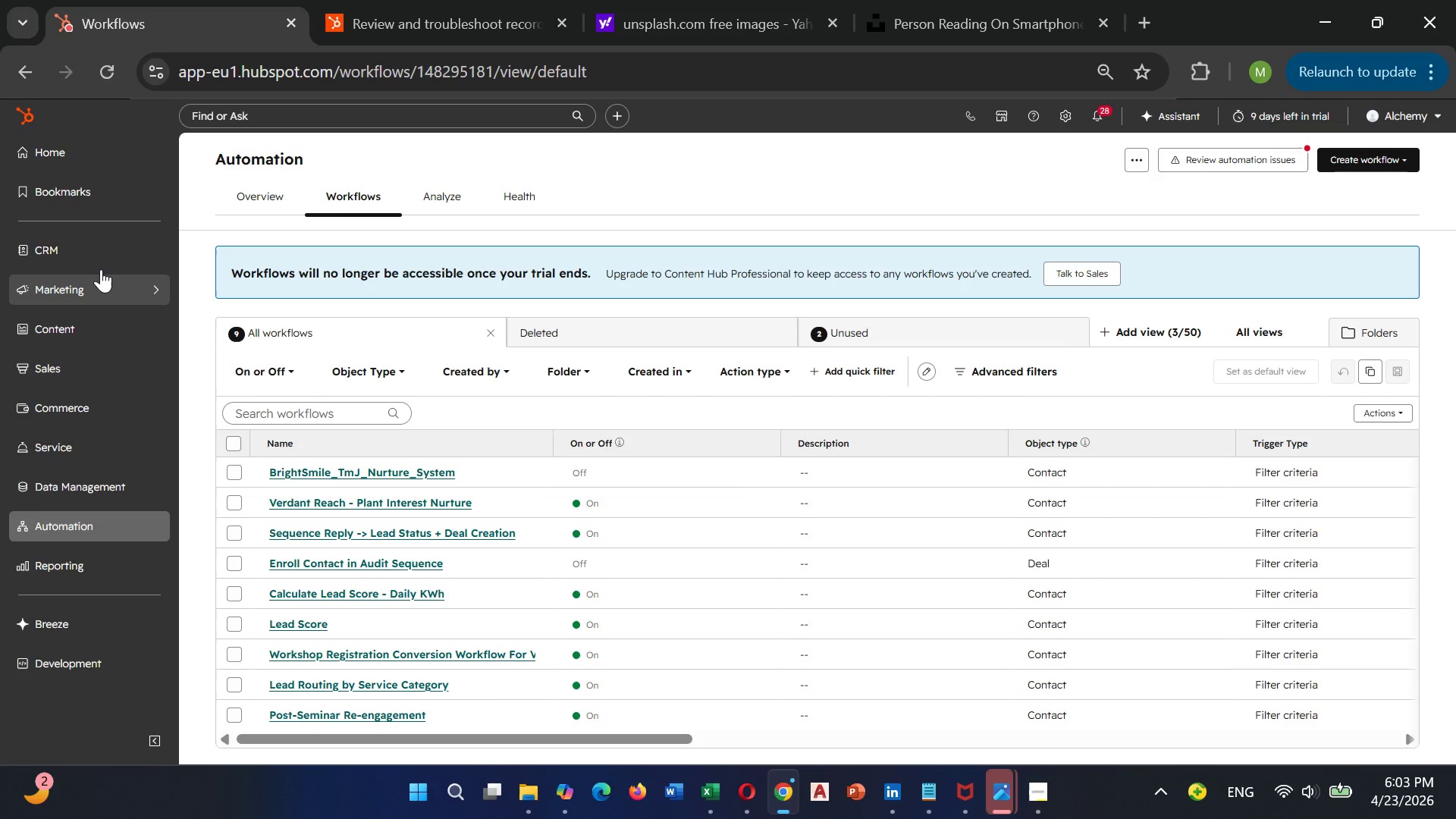 
left_click([98, 248])
 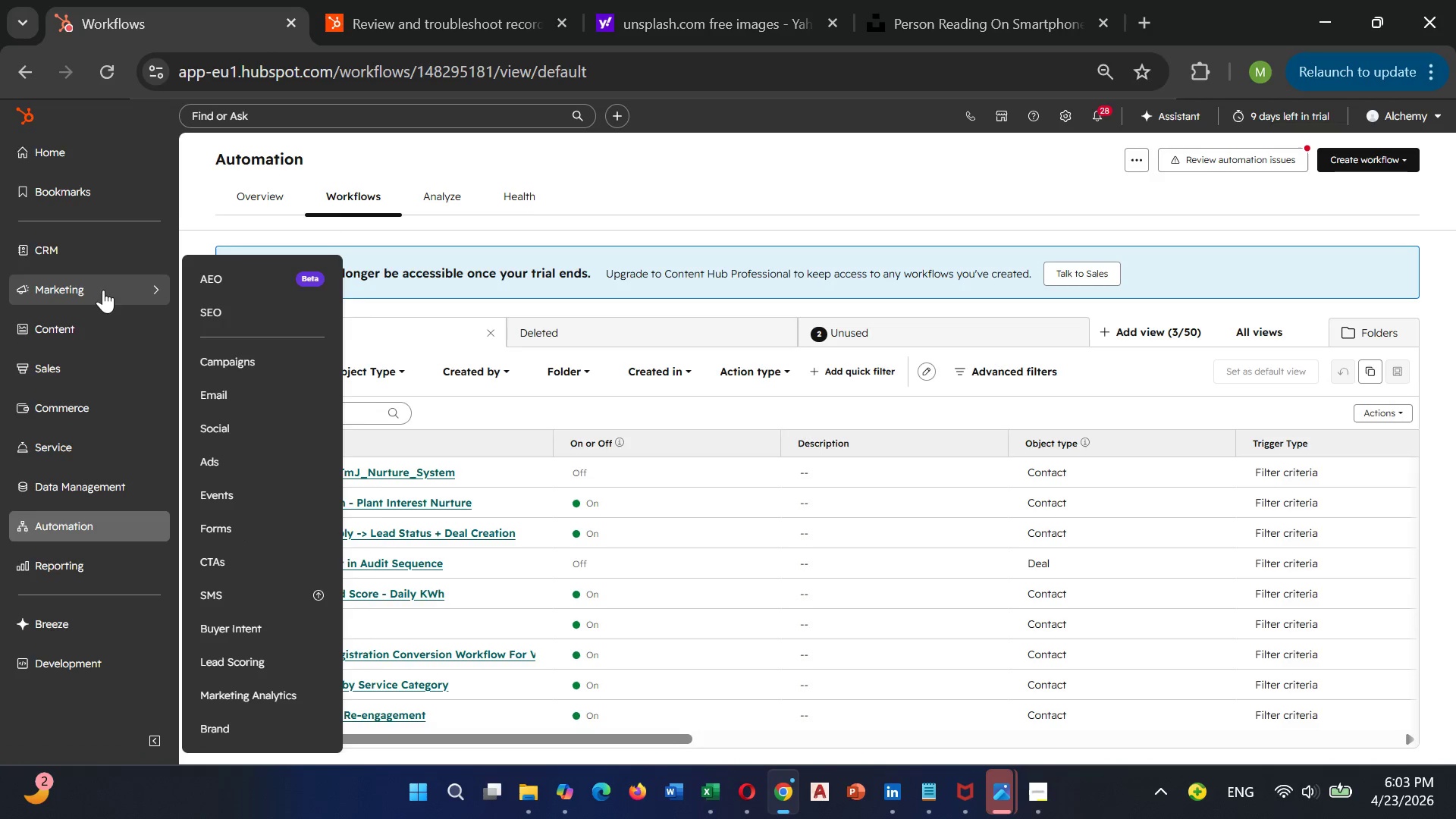 
left_click([215, 397])
 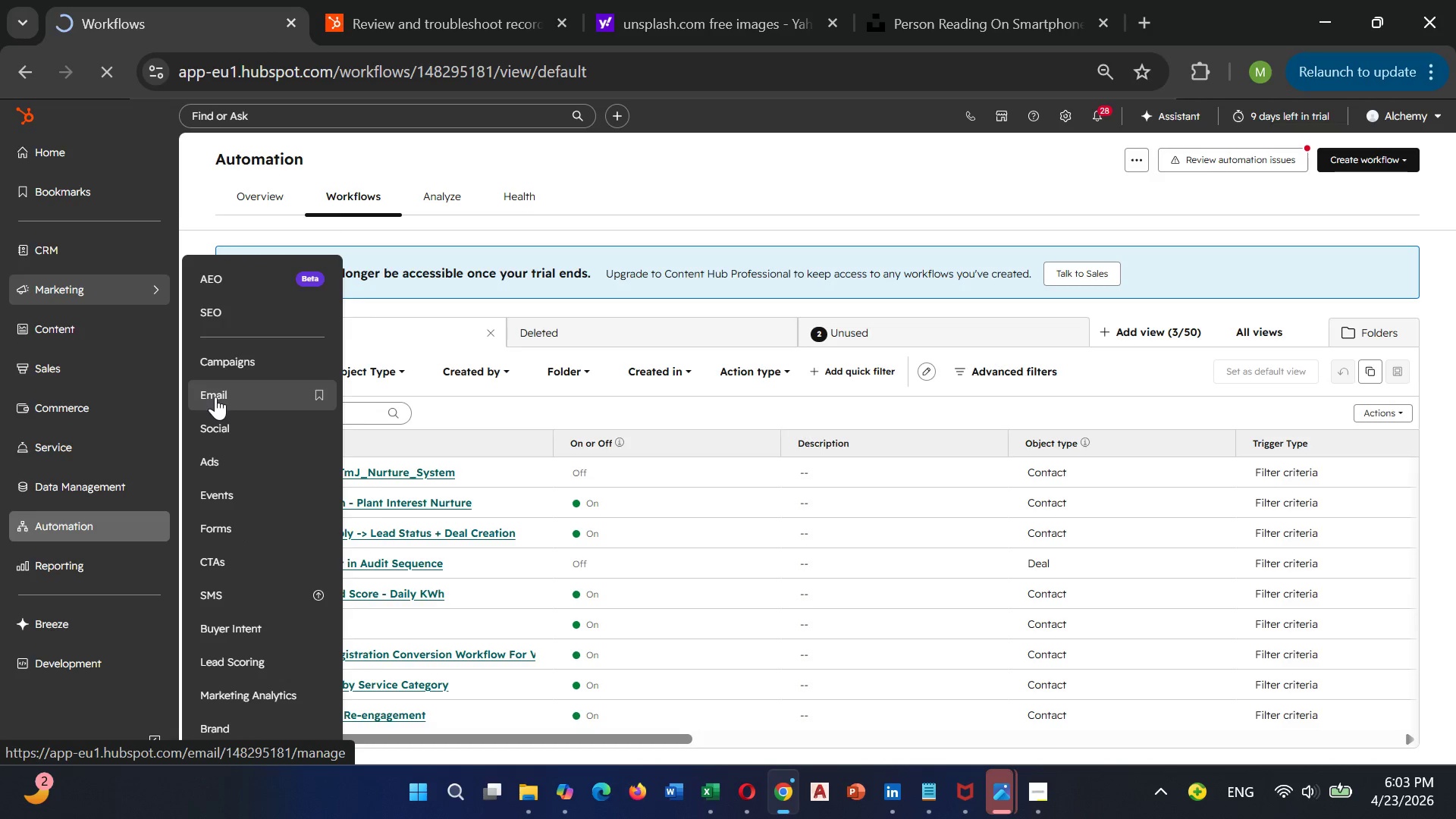 
mouse_move([215, 365])
 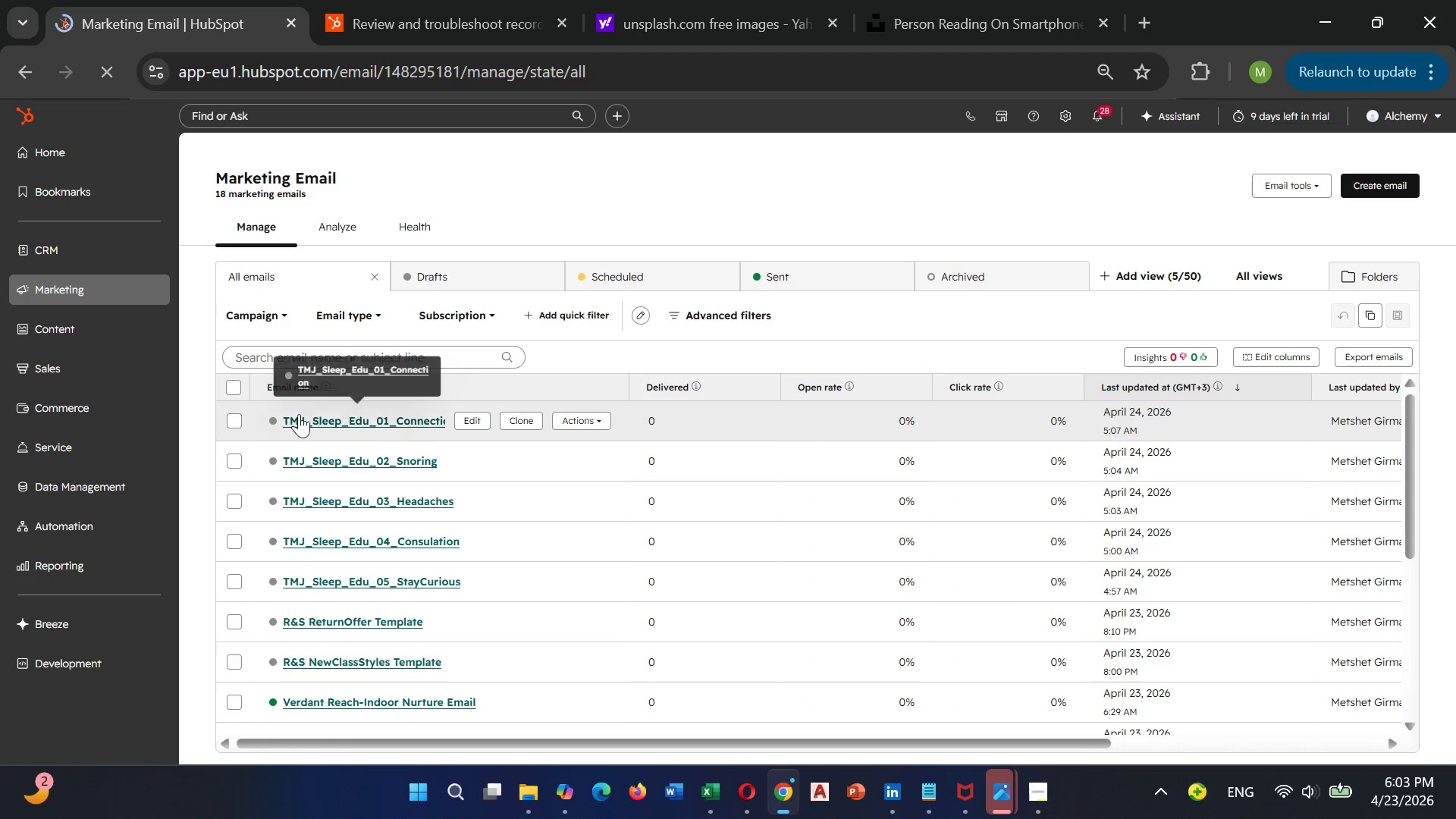 
left_click([232, 422])
 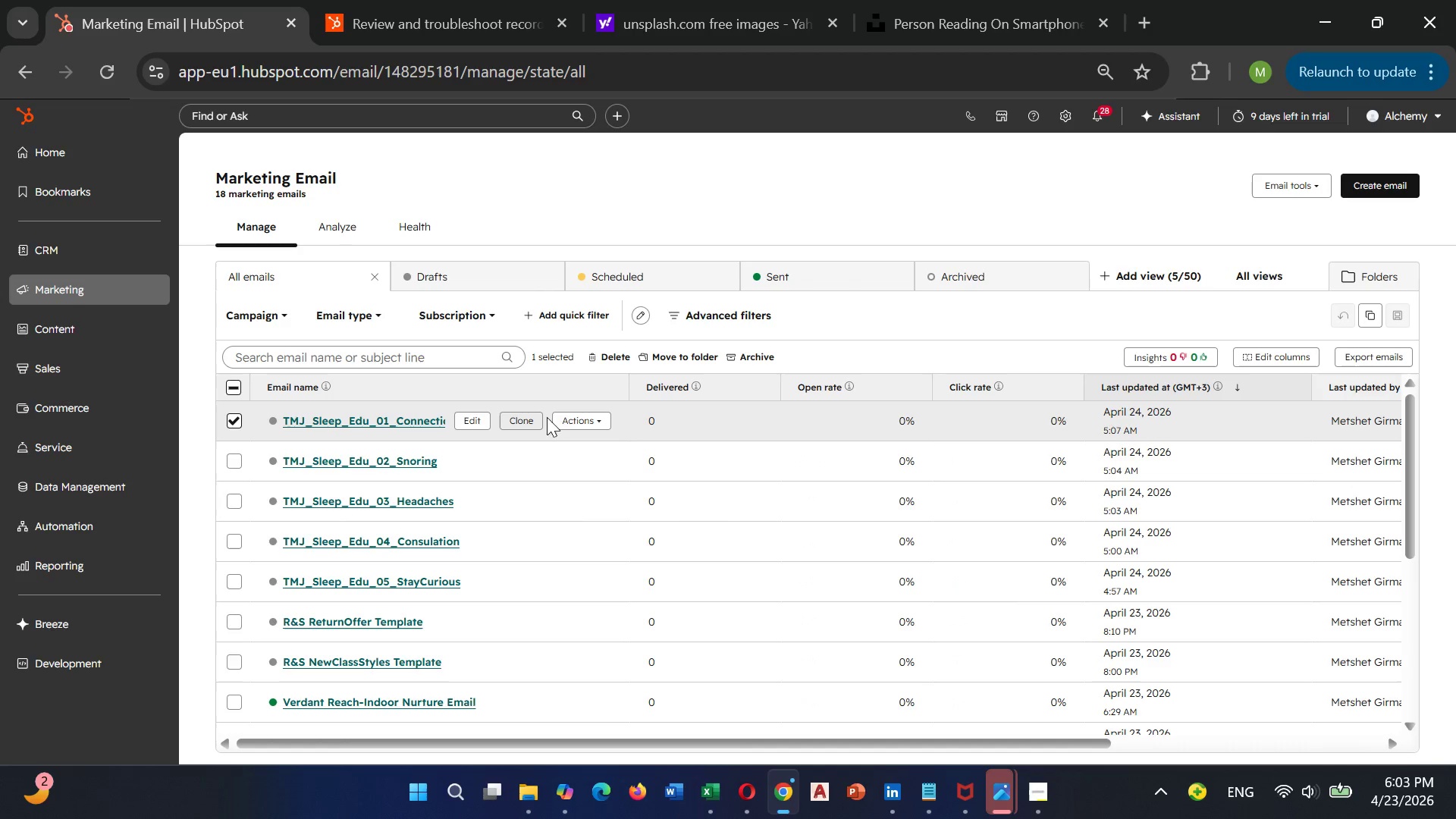 
left_click([583, 420])
 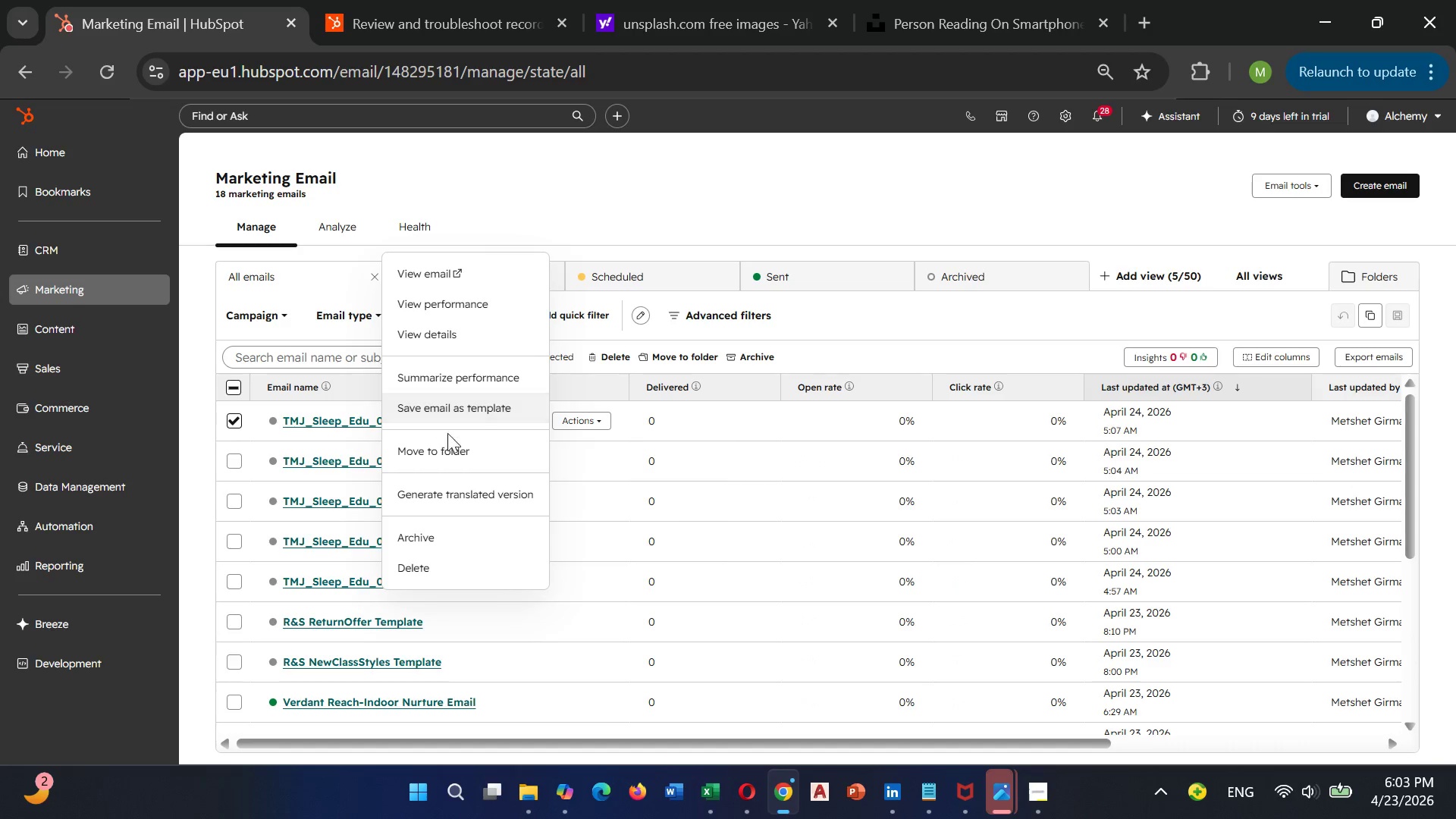 
wait(8.64)
 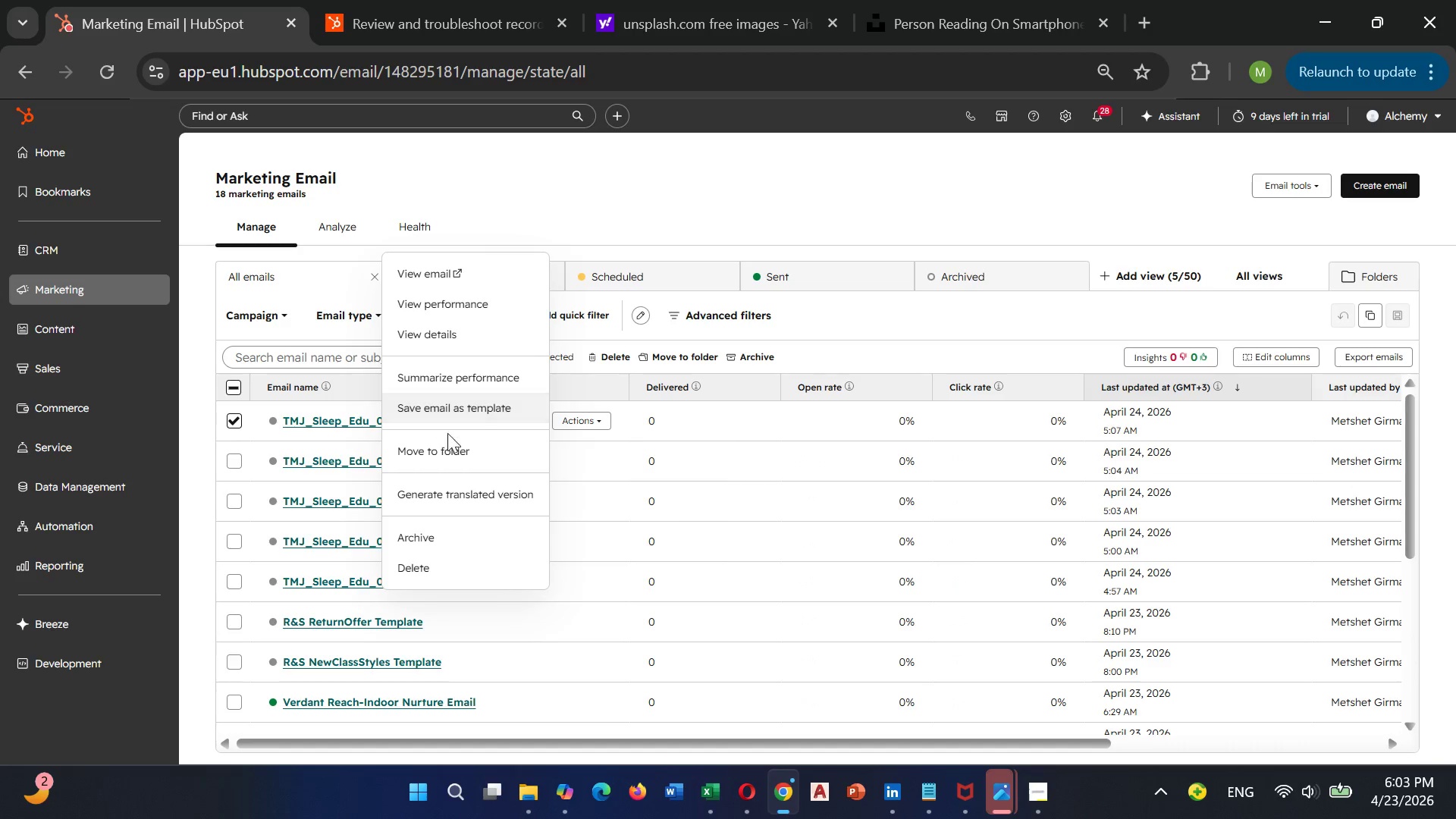 
double_click([294, 428])
 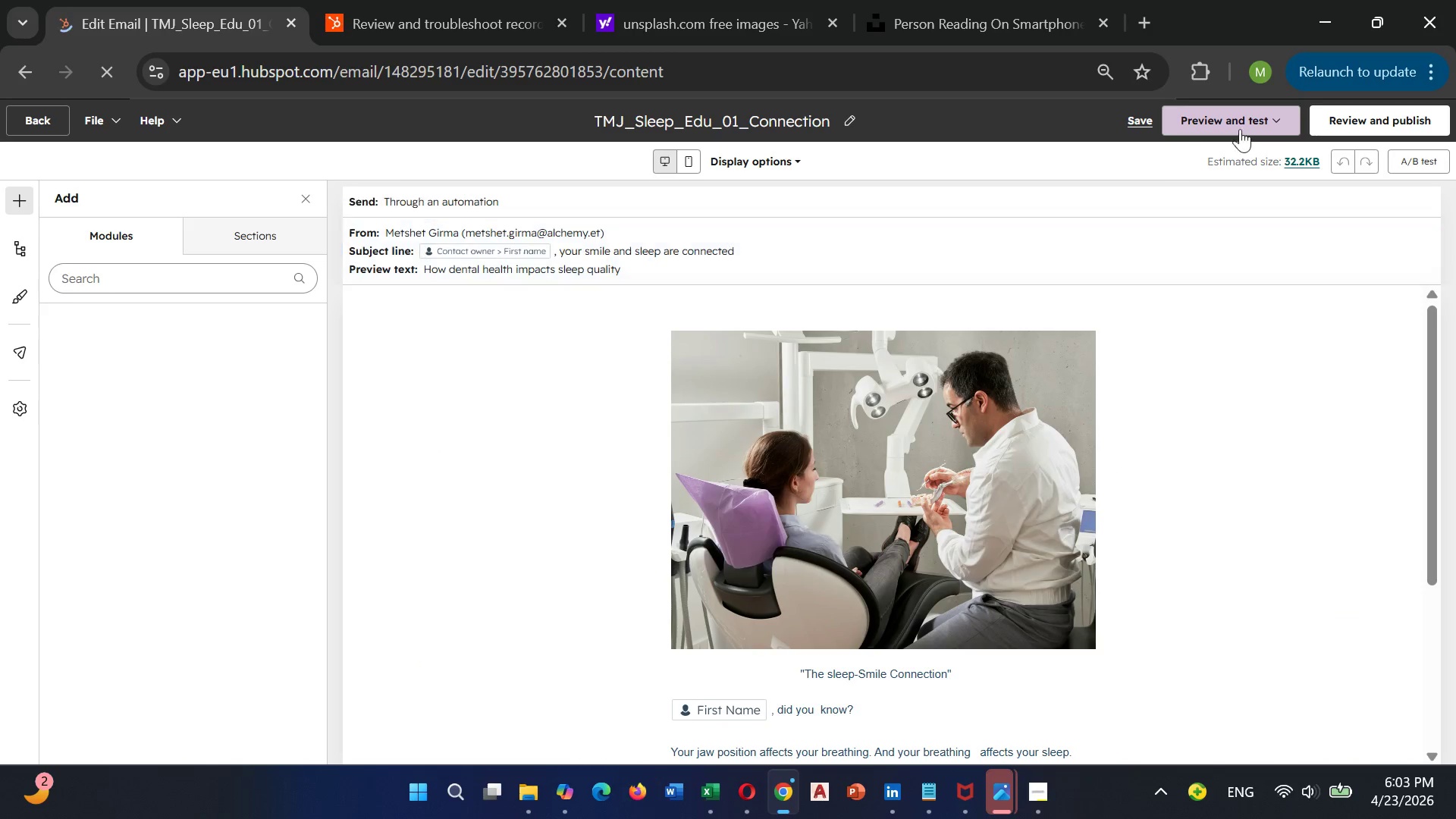 
left_click([1235, 121])
 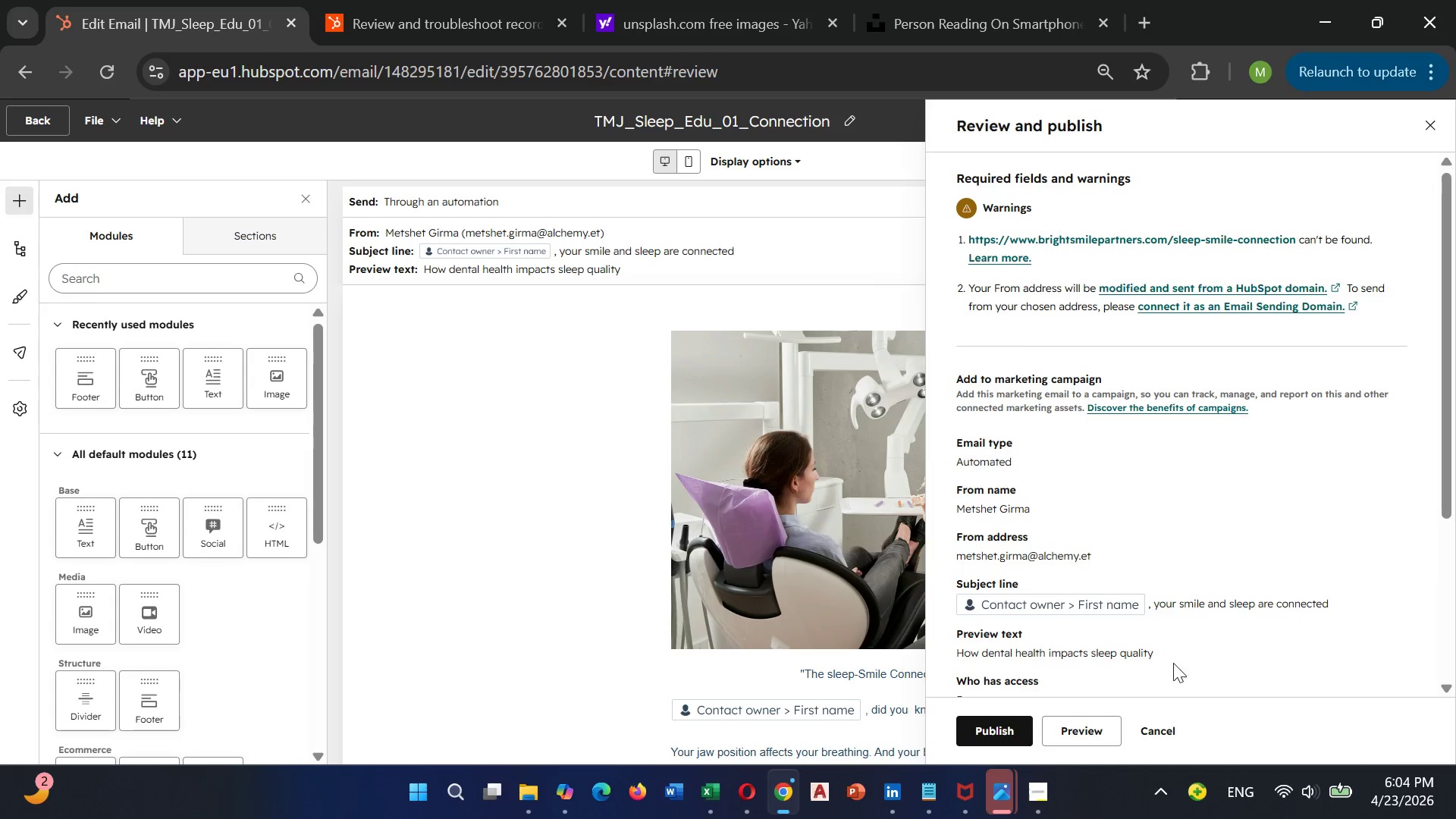 
wait(5.09)
 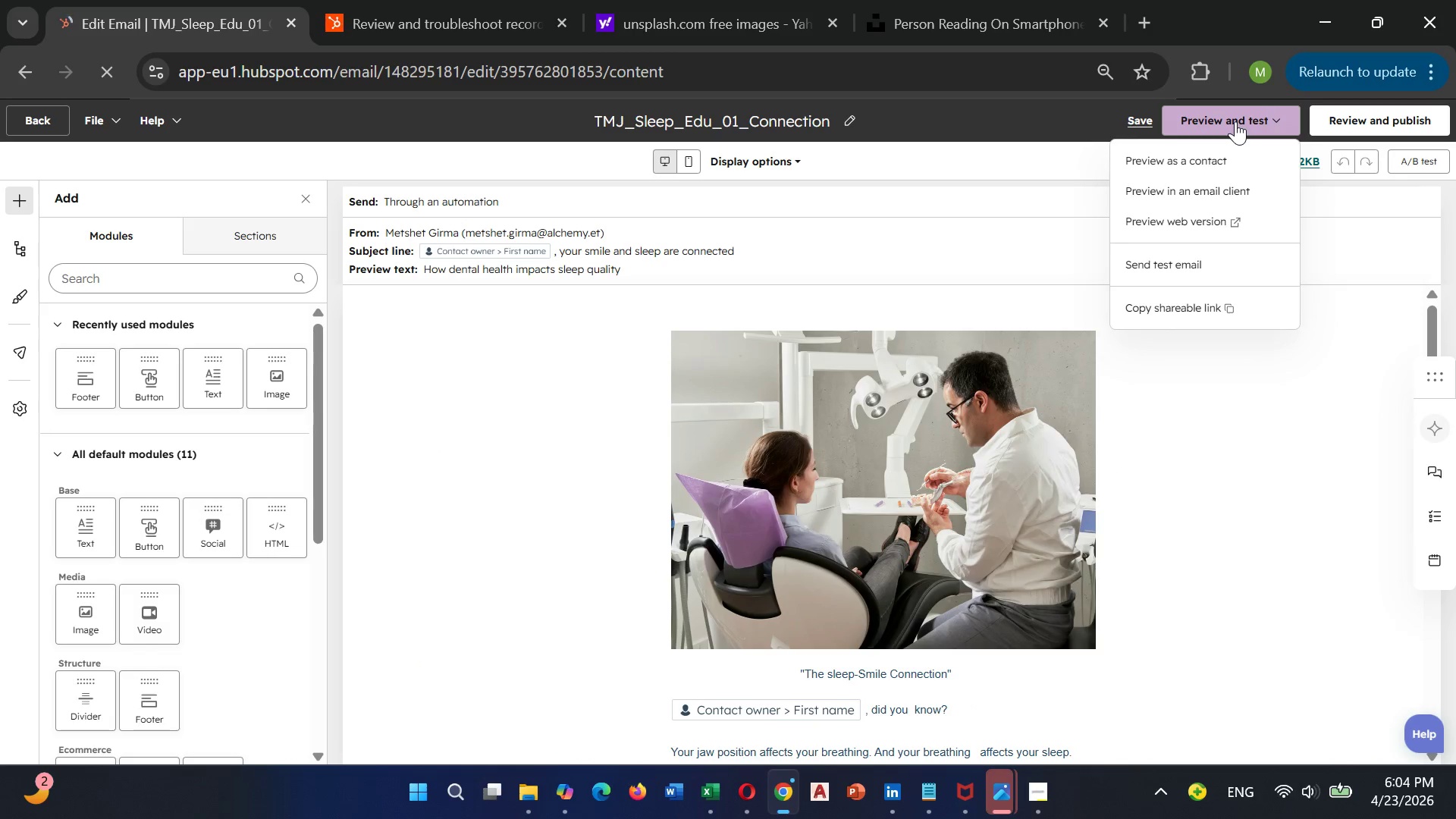 
left_click([1011, 732])
 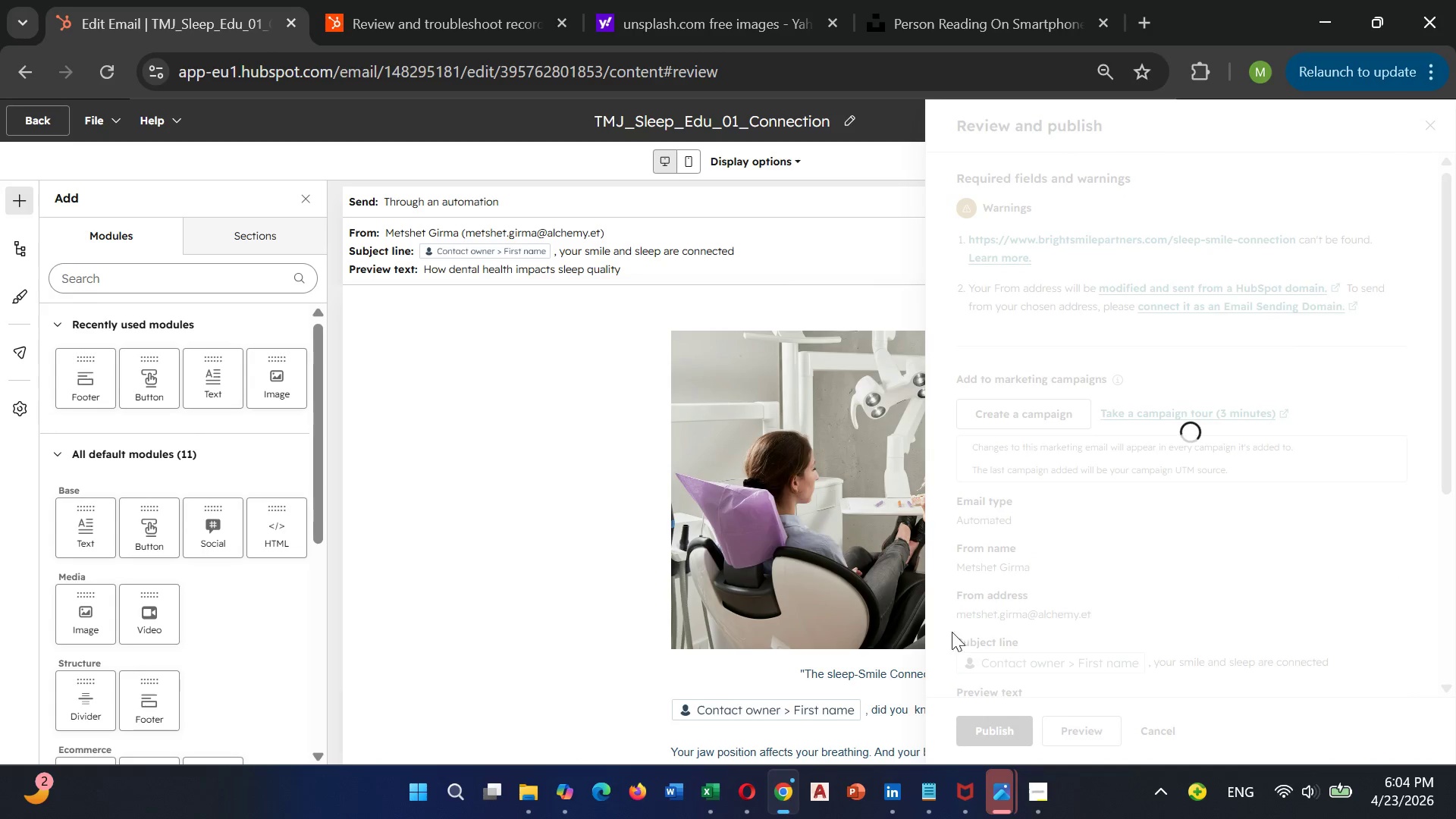 
mouse_move([857, 549])
 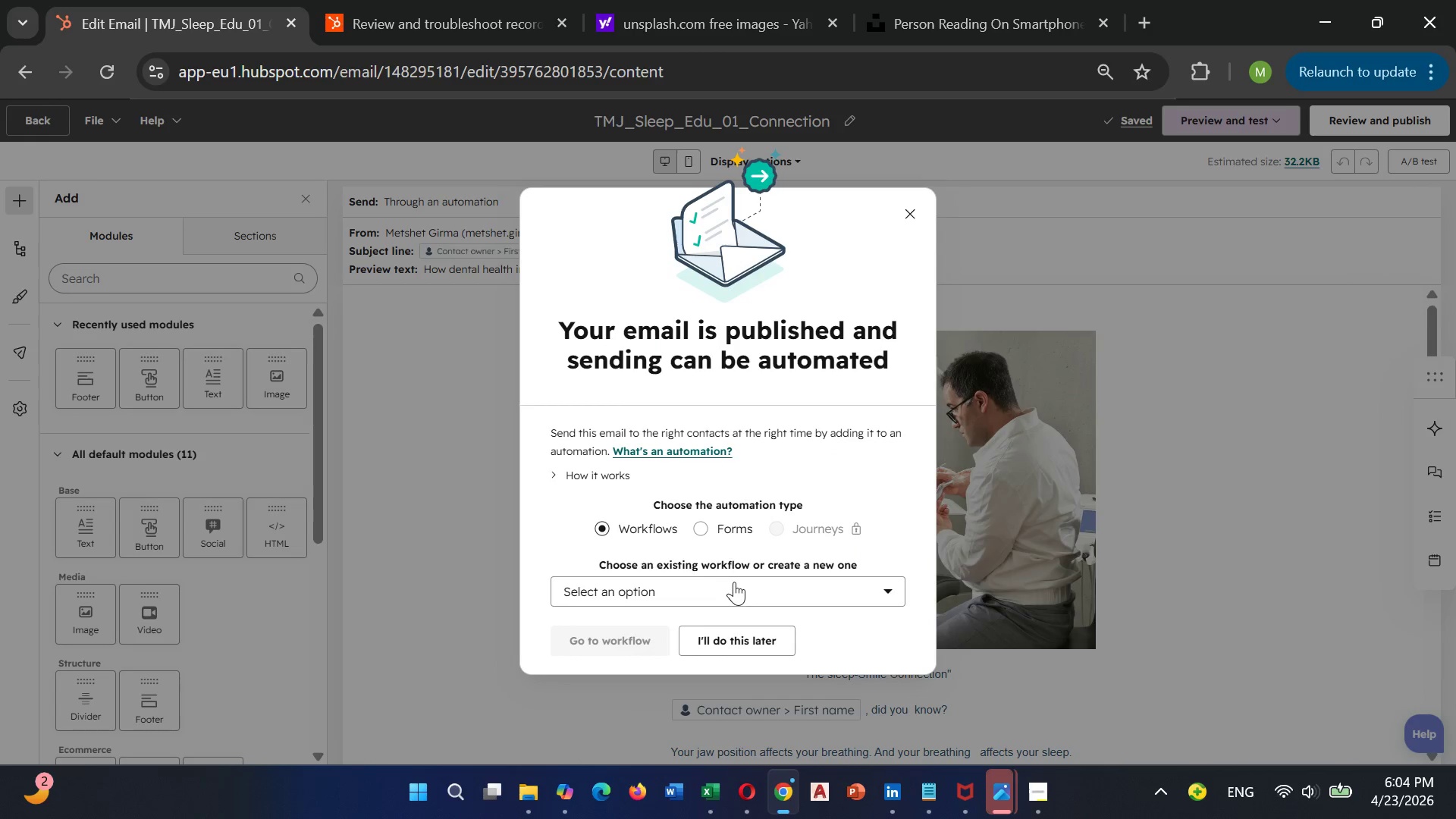 
left_click([734, 582])
 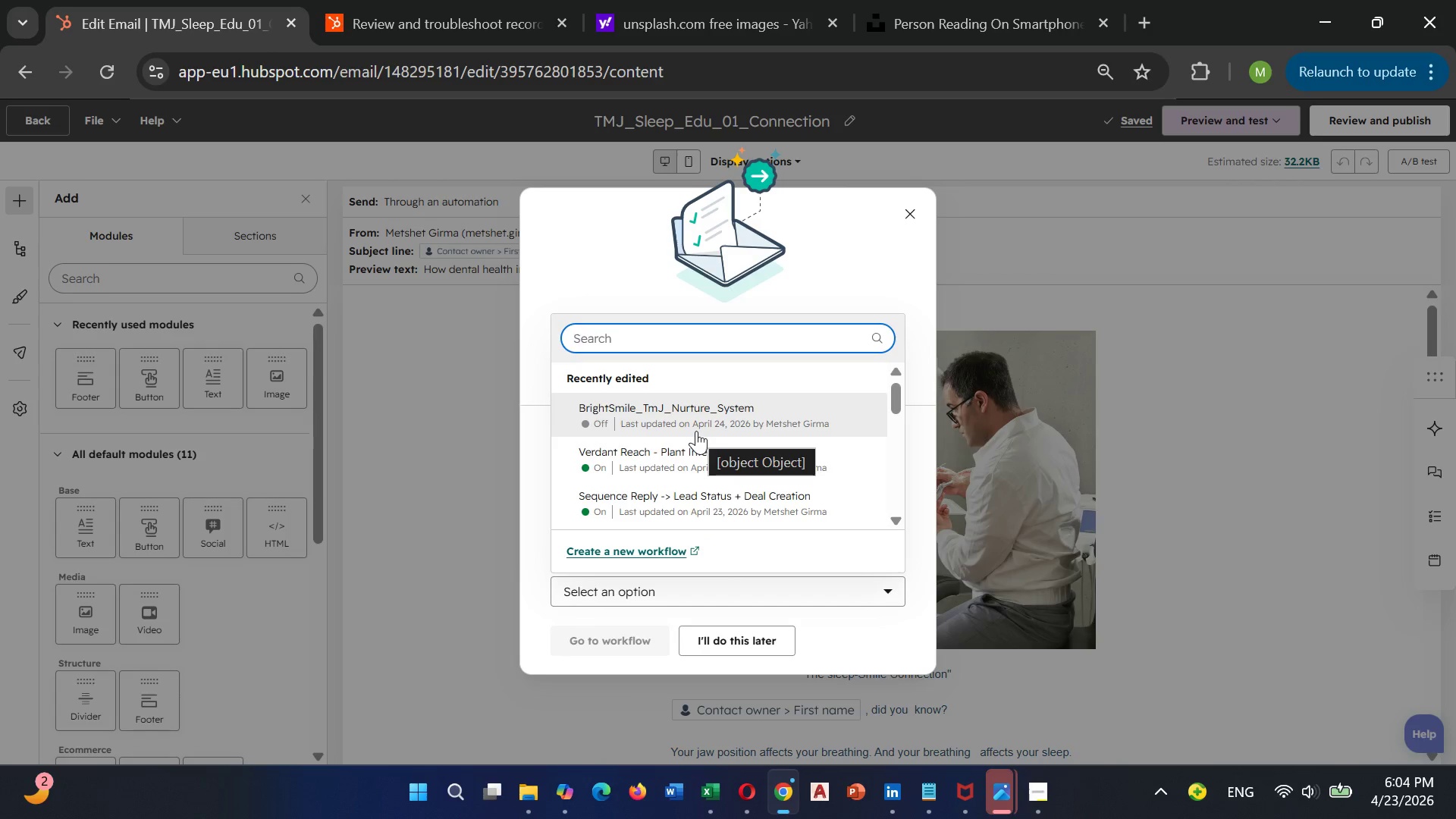 
left_click([696, 431])
 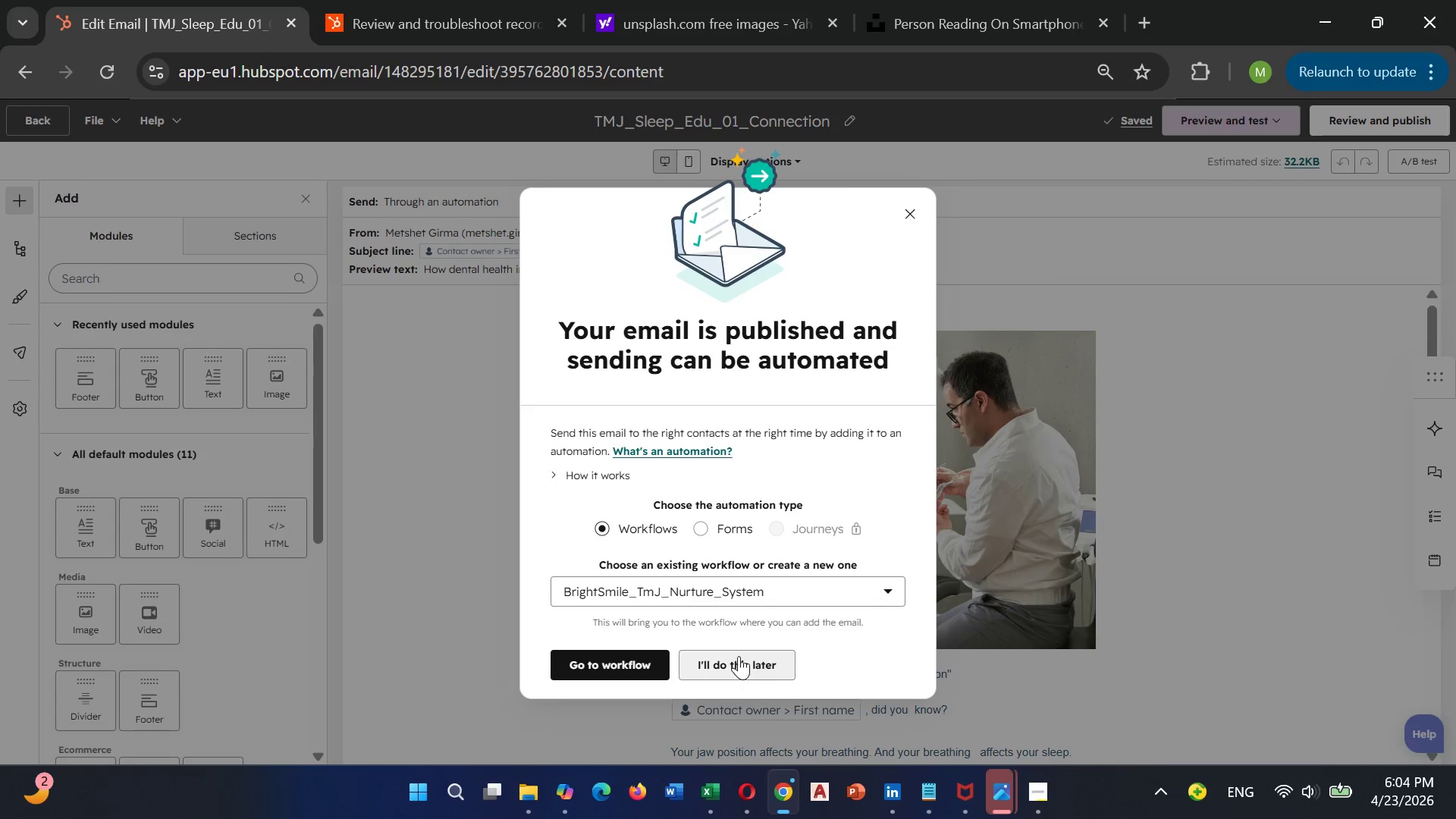 
left_click([738, 656])
 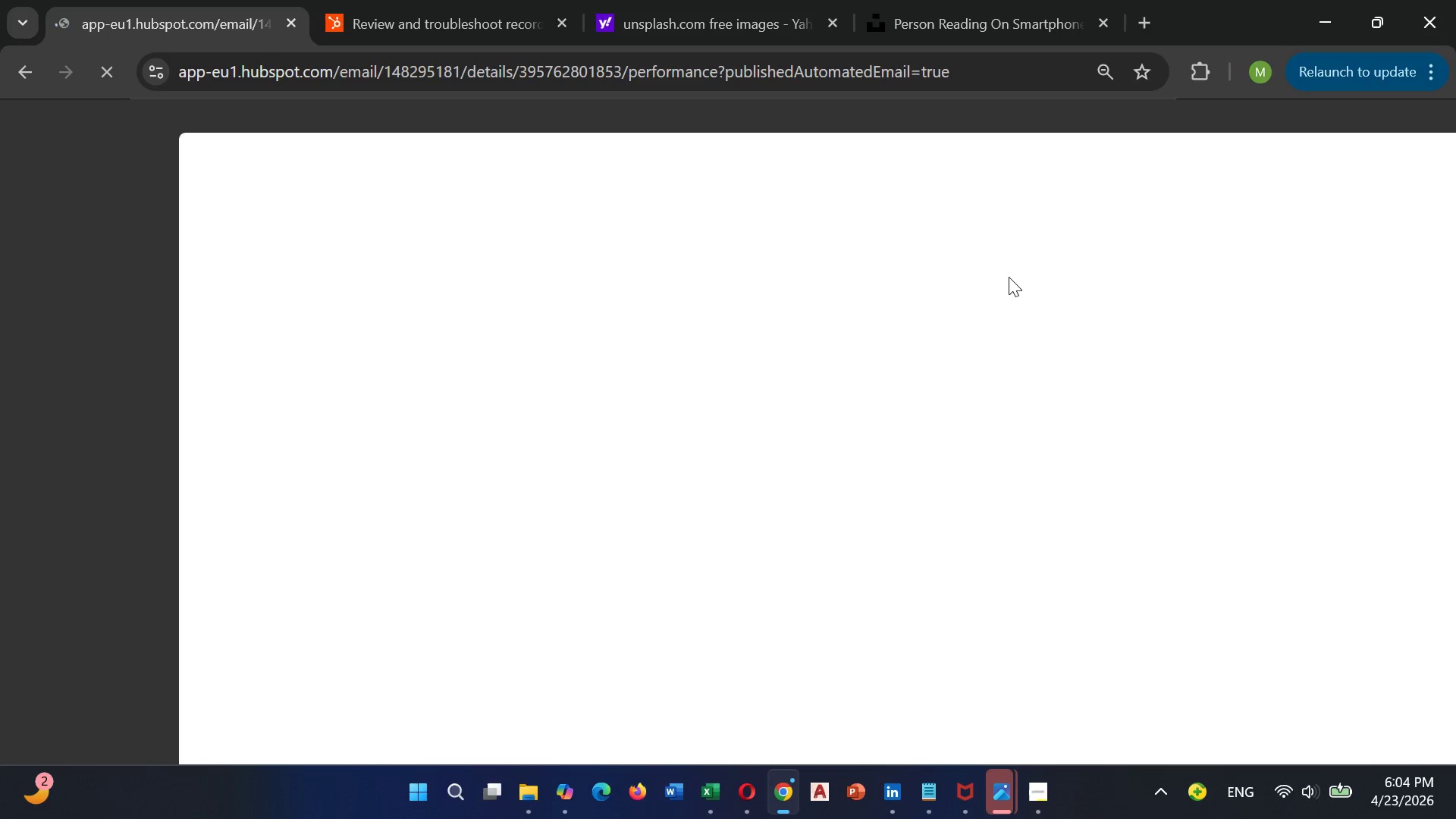 
wait(9.05)
 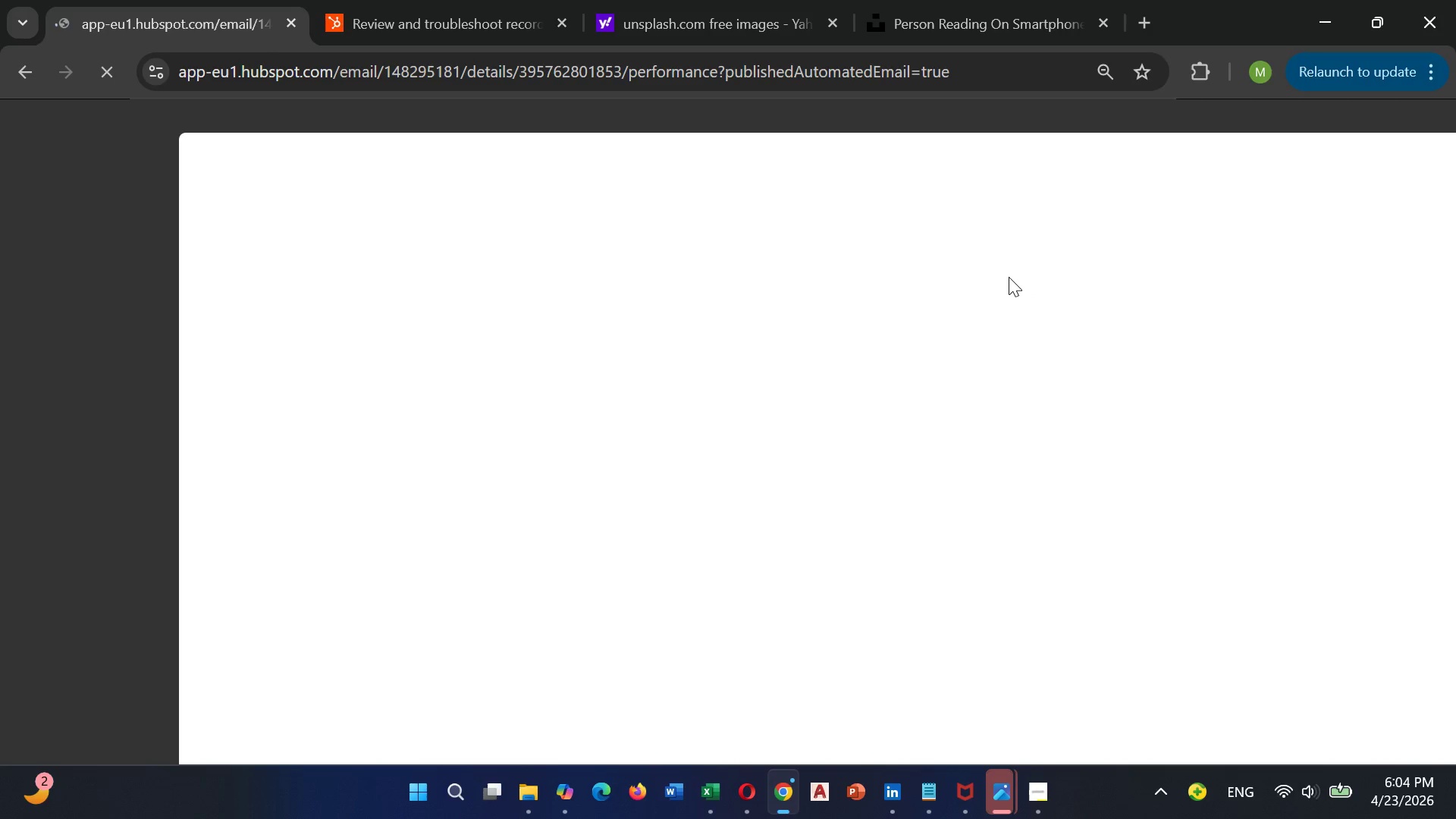 
scroll: coordinate [1022, 264], scroll_direction: up, amount: 5.0
 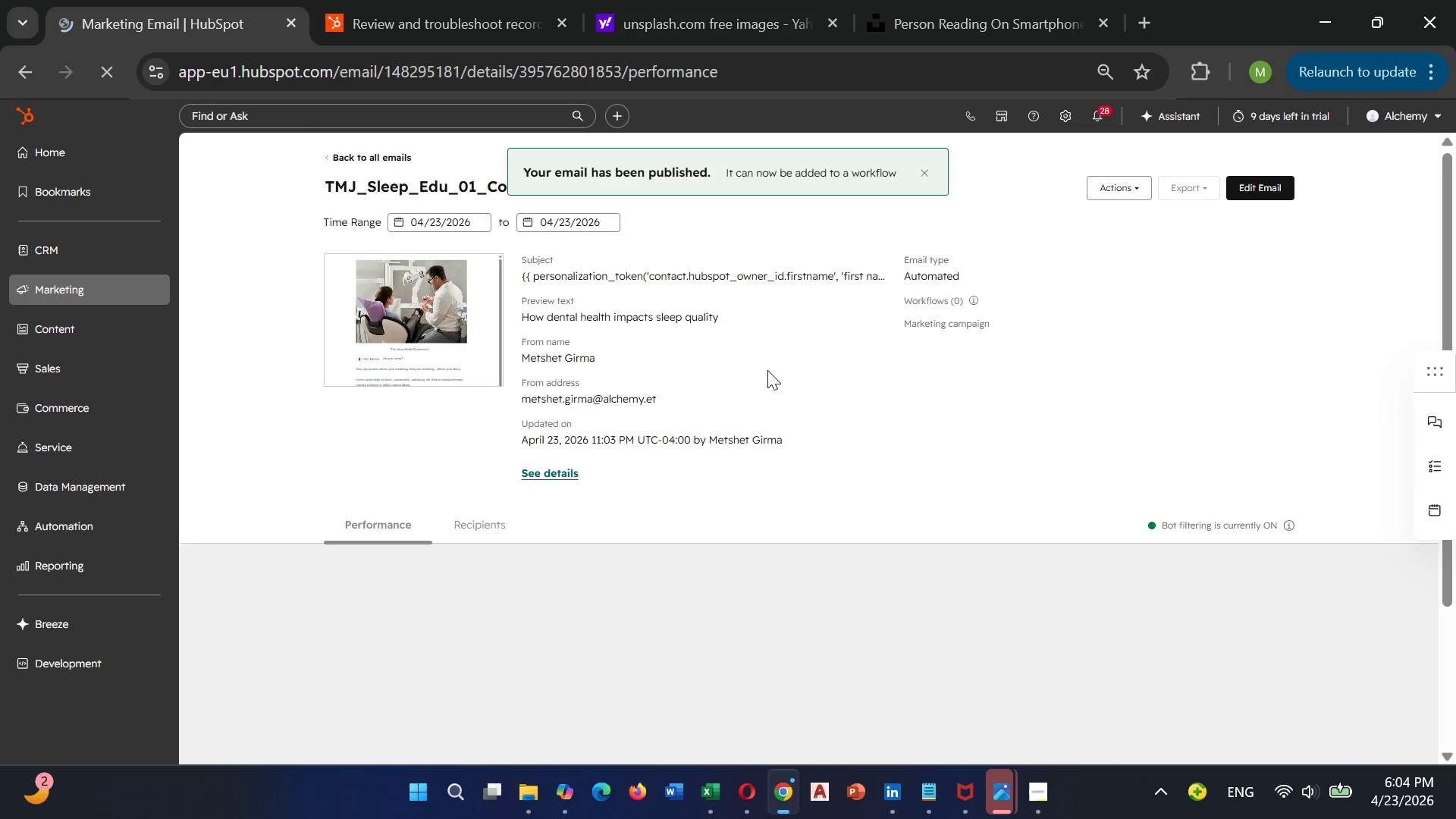 
scroll: coordinate [789, 323], scroll_direction: down, amount: 6.0
 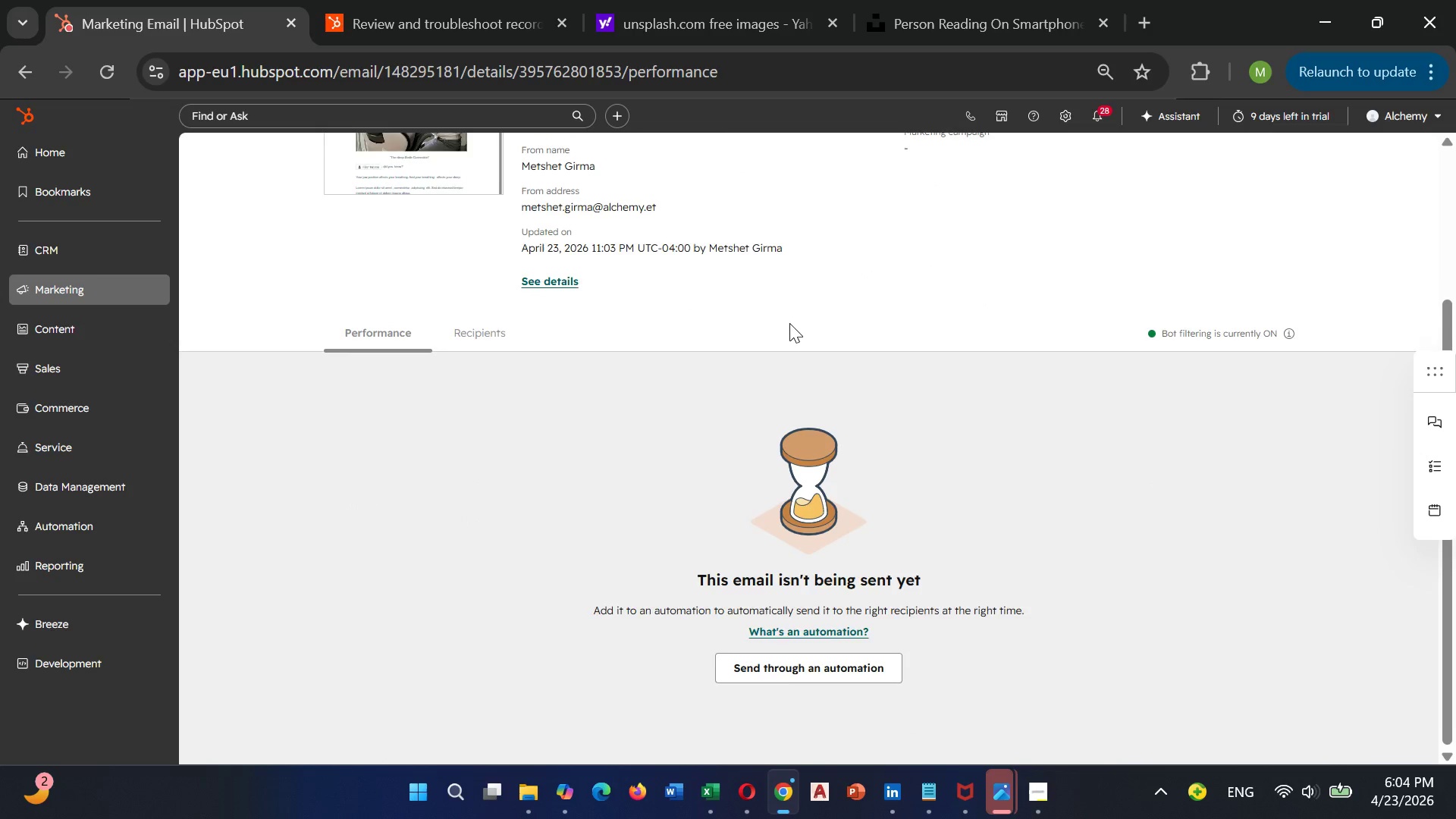 
scroll: coordinate [789, 323], scroll_direction: up, amount: 2.0
 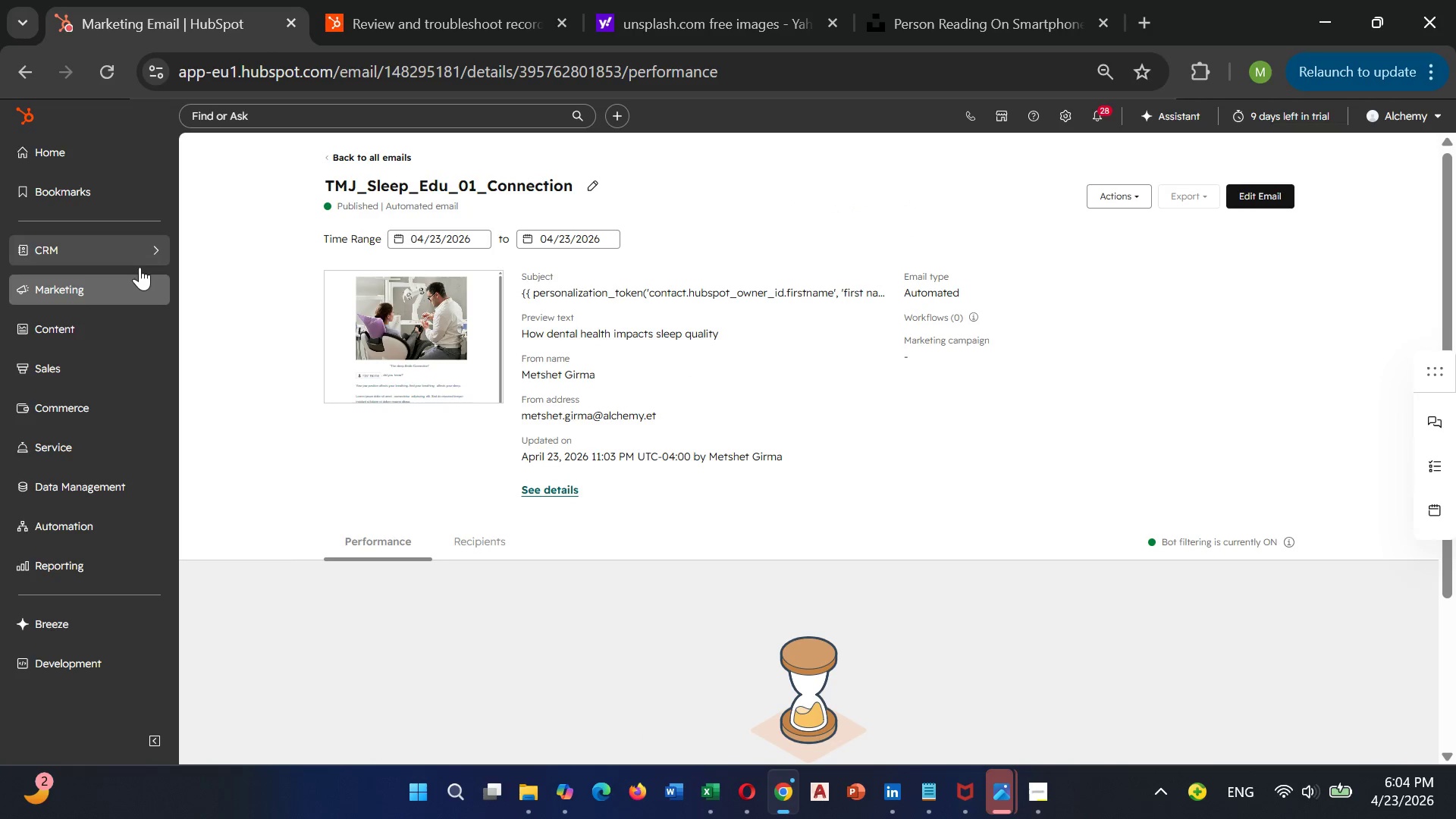 
left_click([99, 287])
 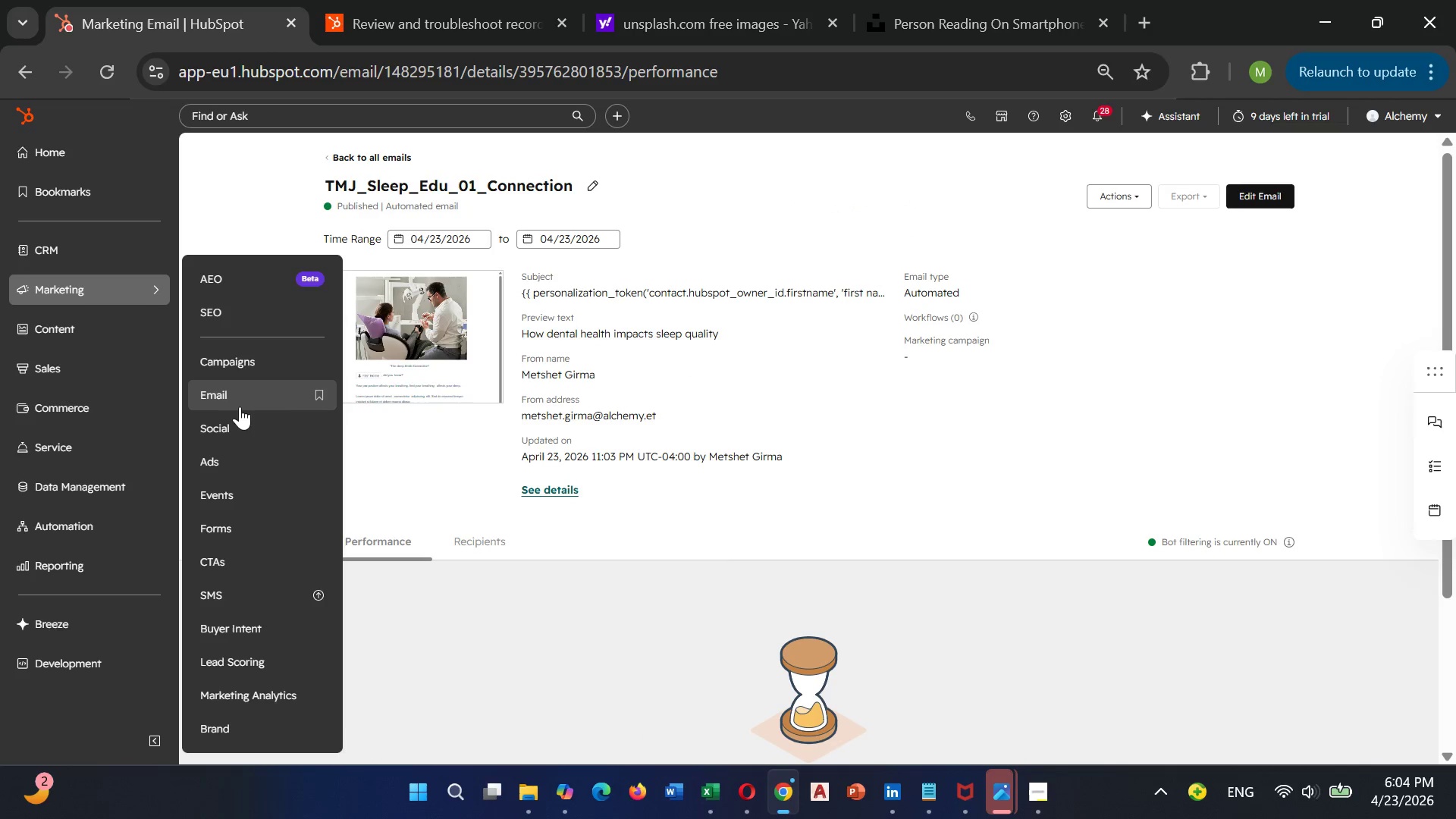 
left_click([250, 392])
 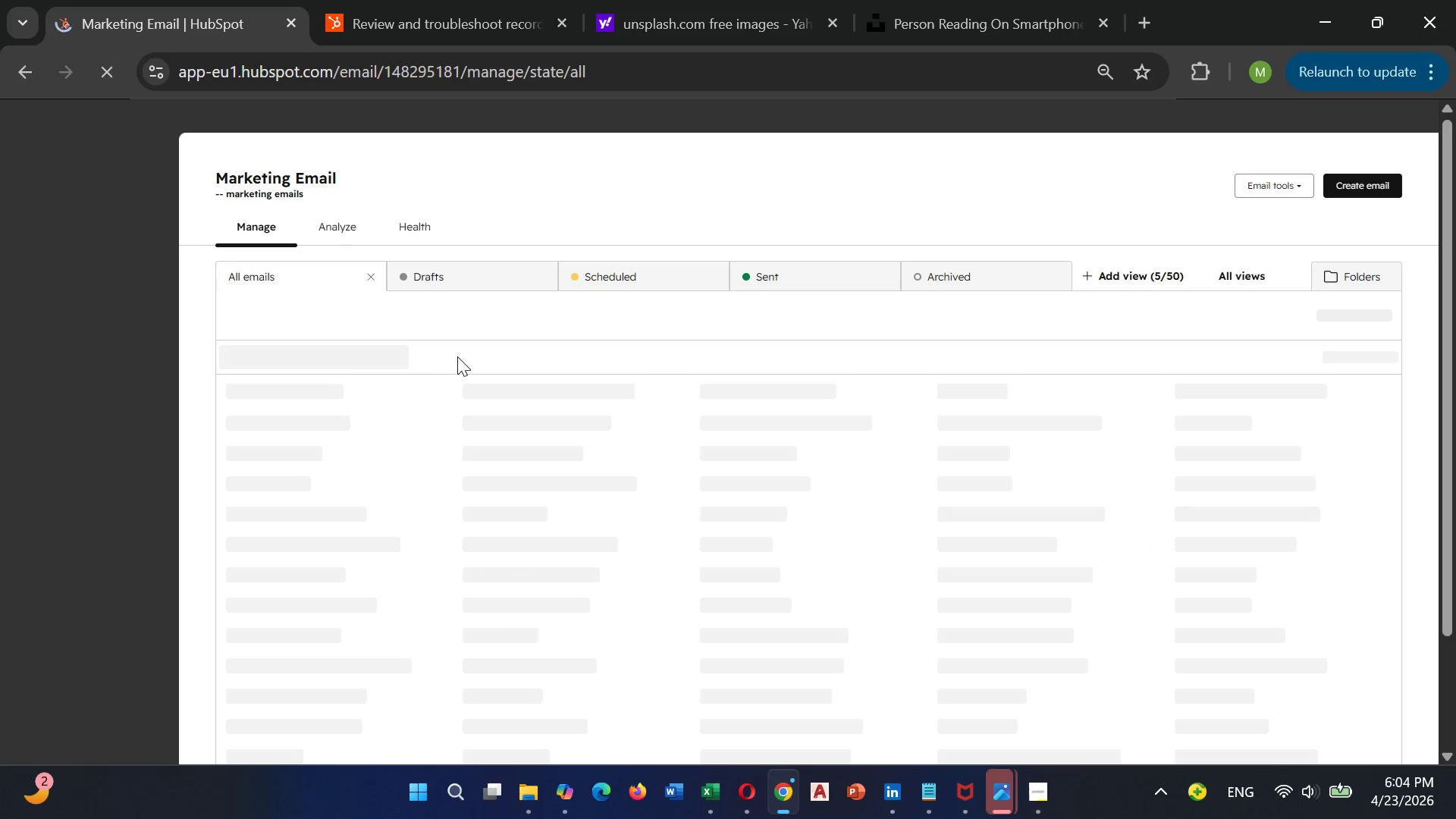 
scroll: coordinate [525, 413], scroll_direction: none, amount: 0.0
 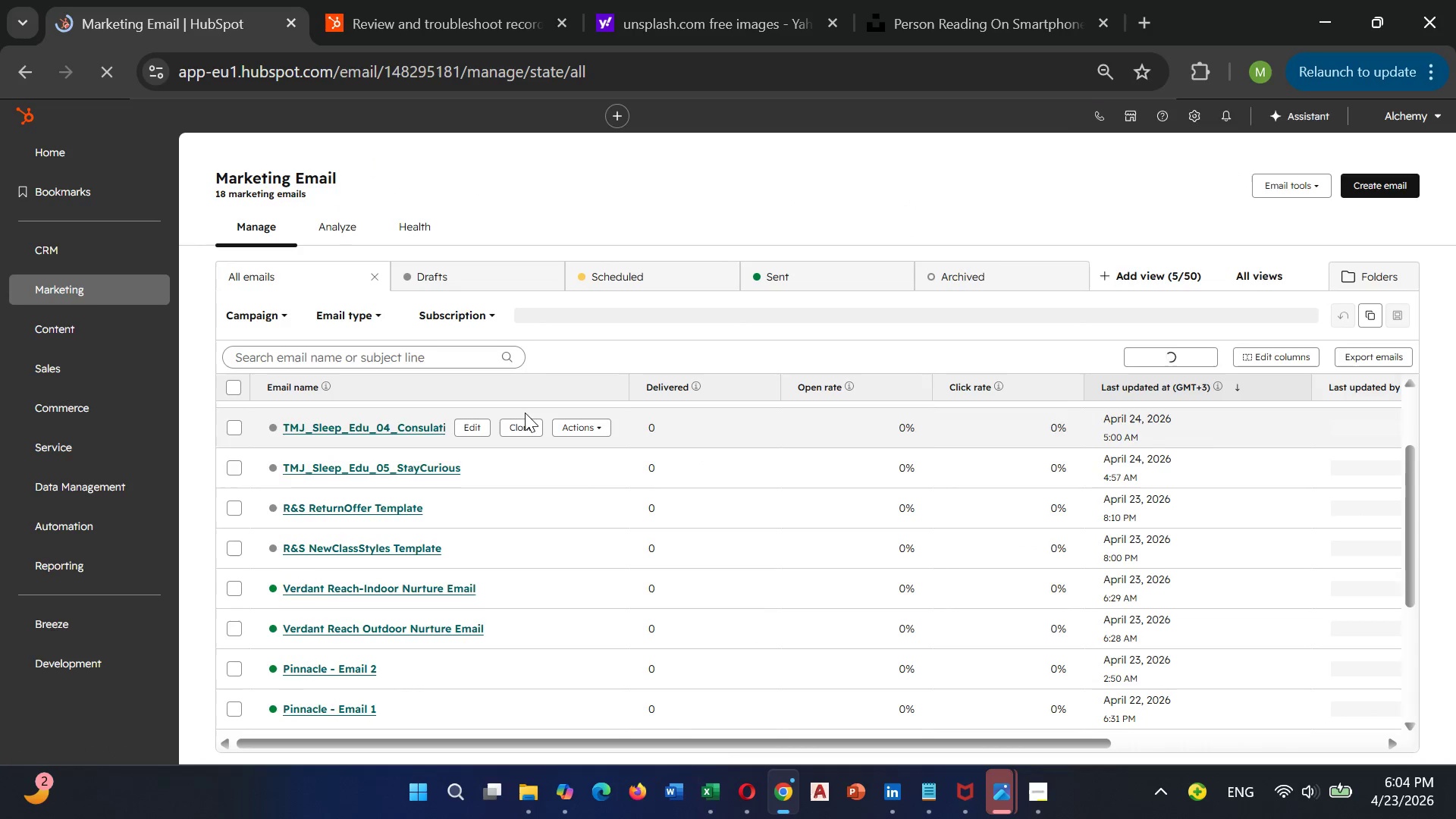 
scroll: coordinate [525, 413], scroll_direction: up, amount: 1.0
 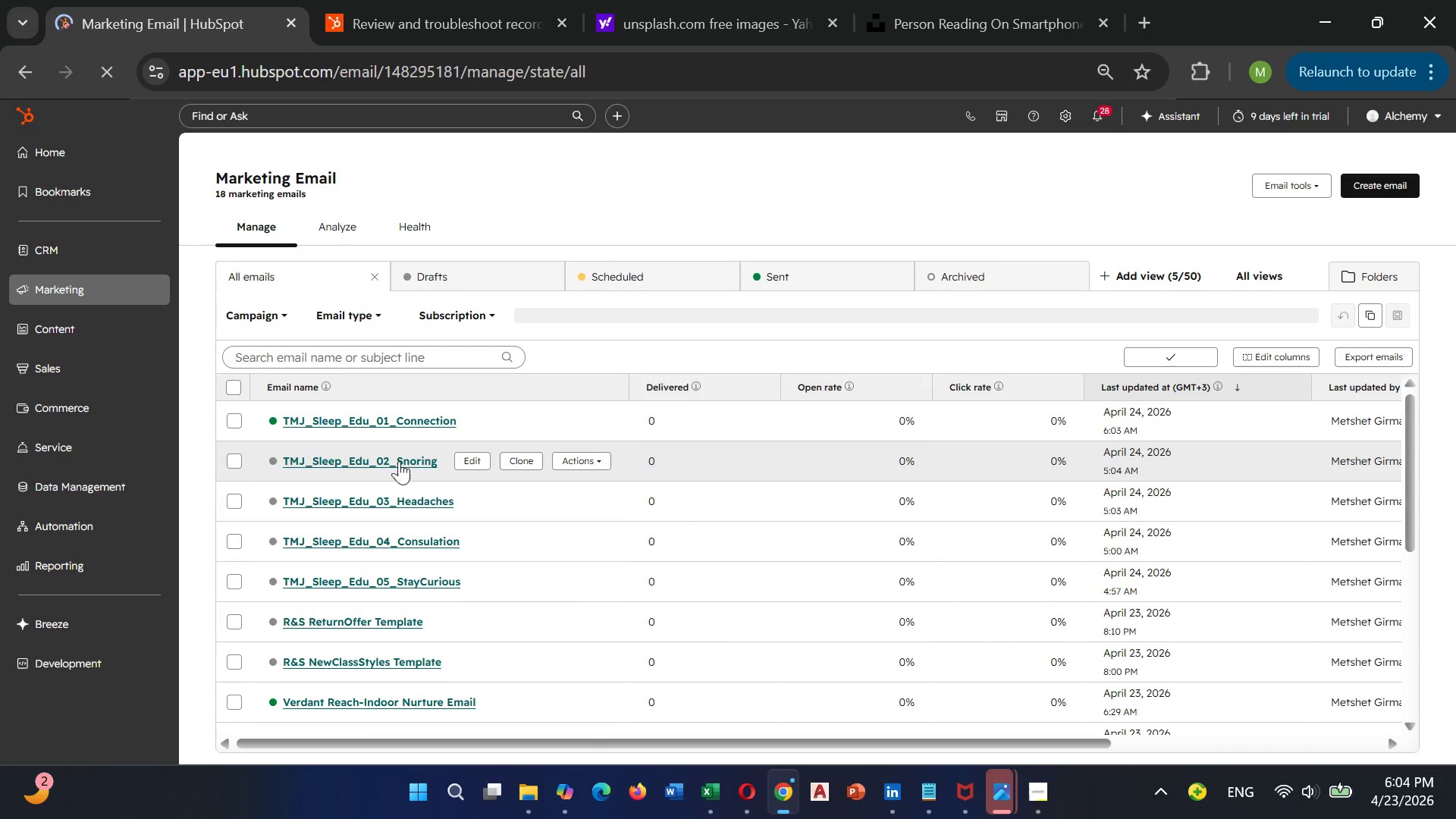 
left_click([384, 454])
 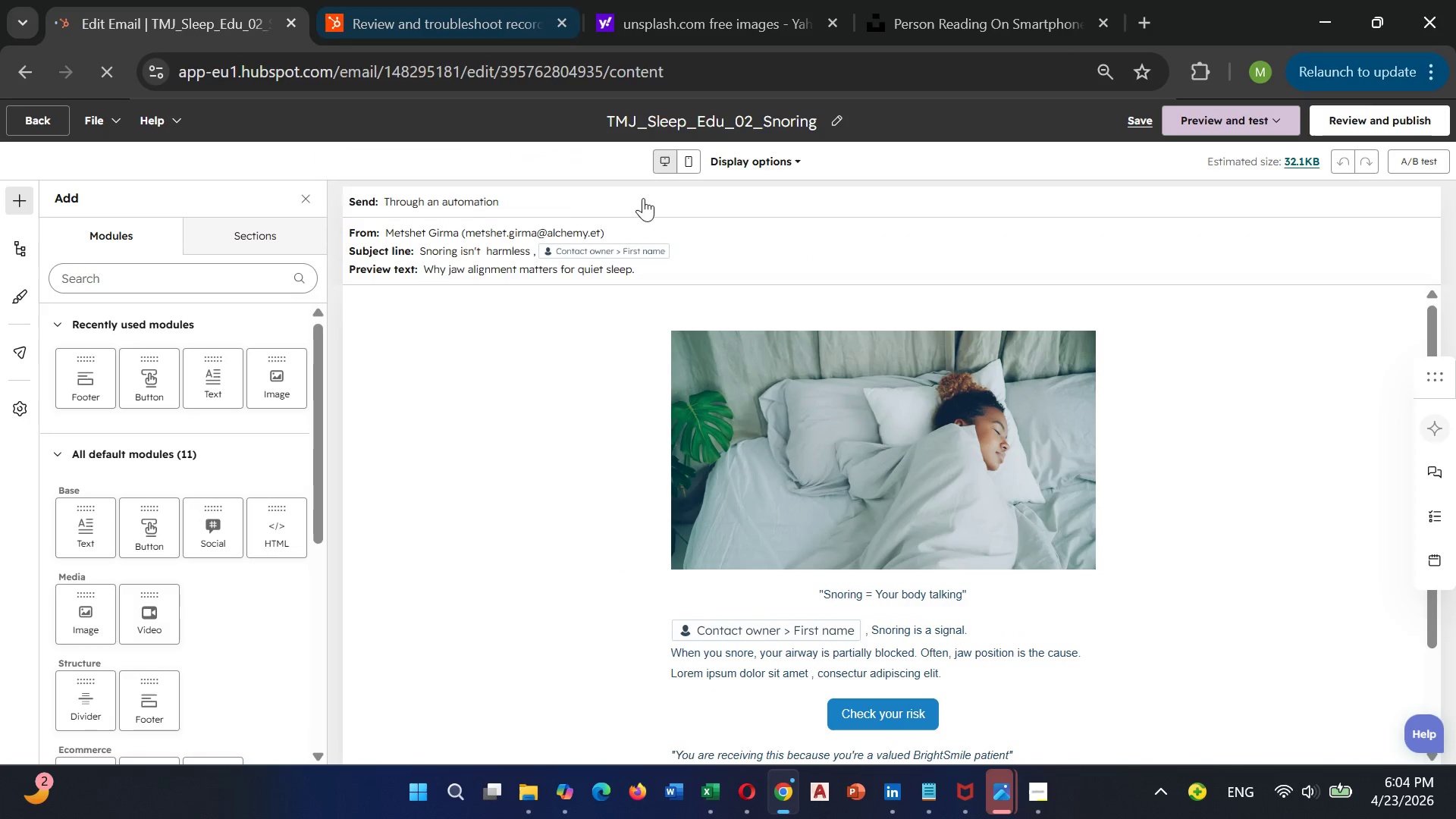 
wait(6.11)
 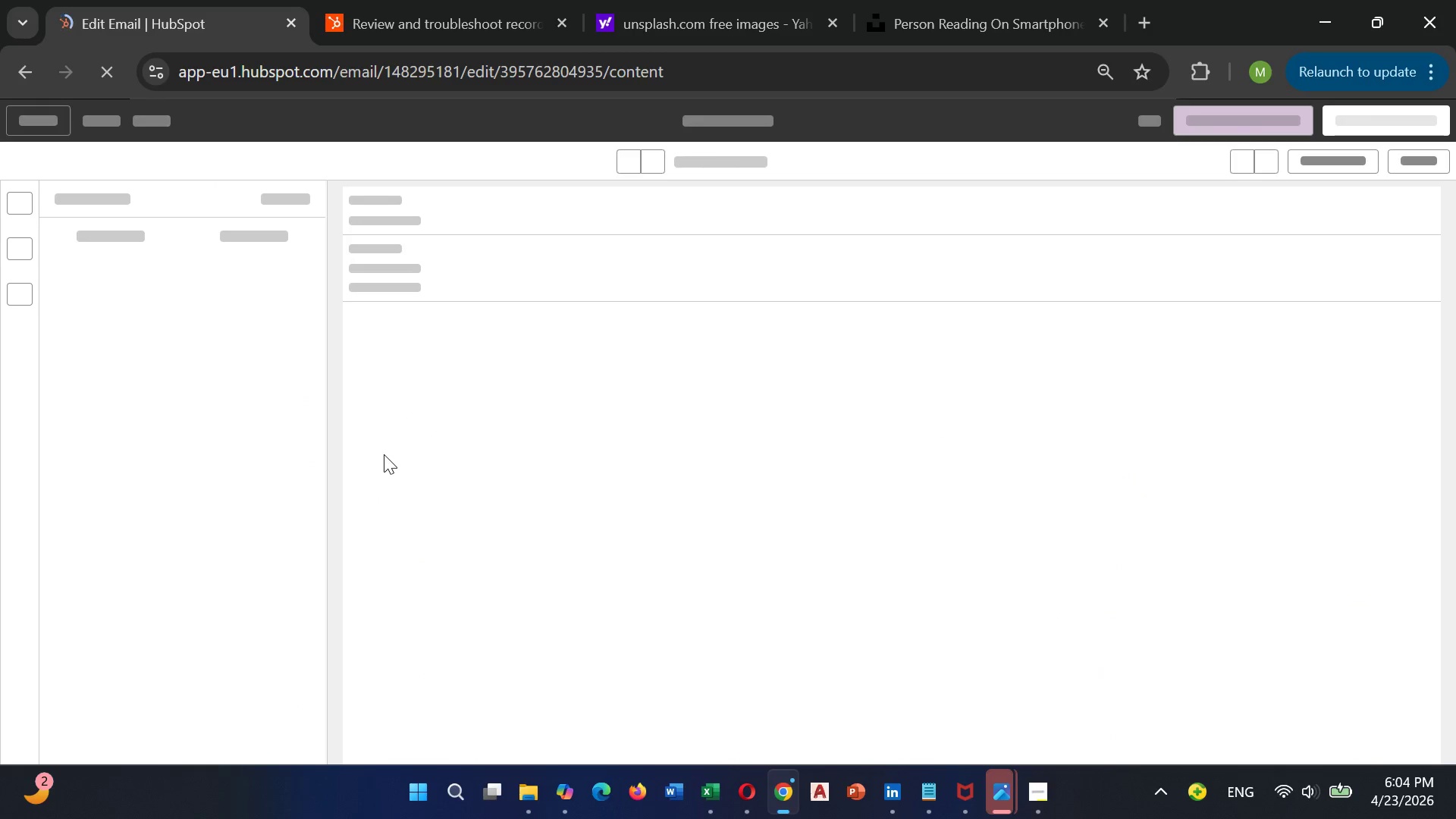 
left_click([1253, 114])
 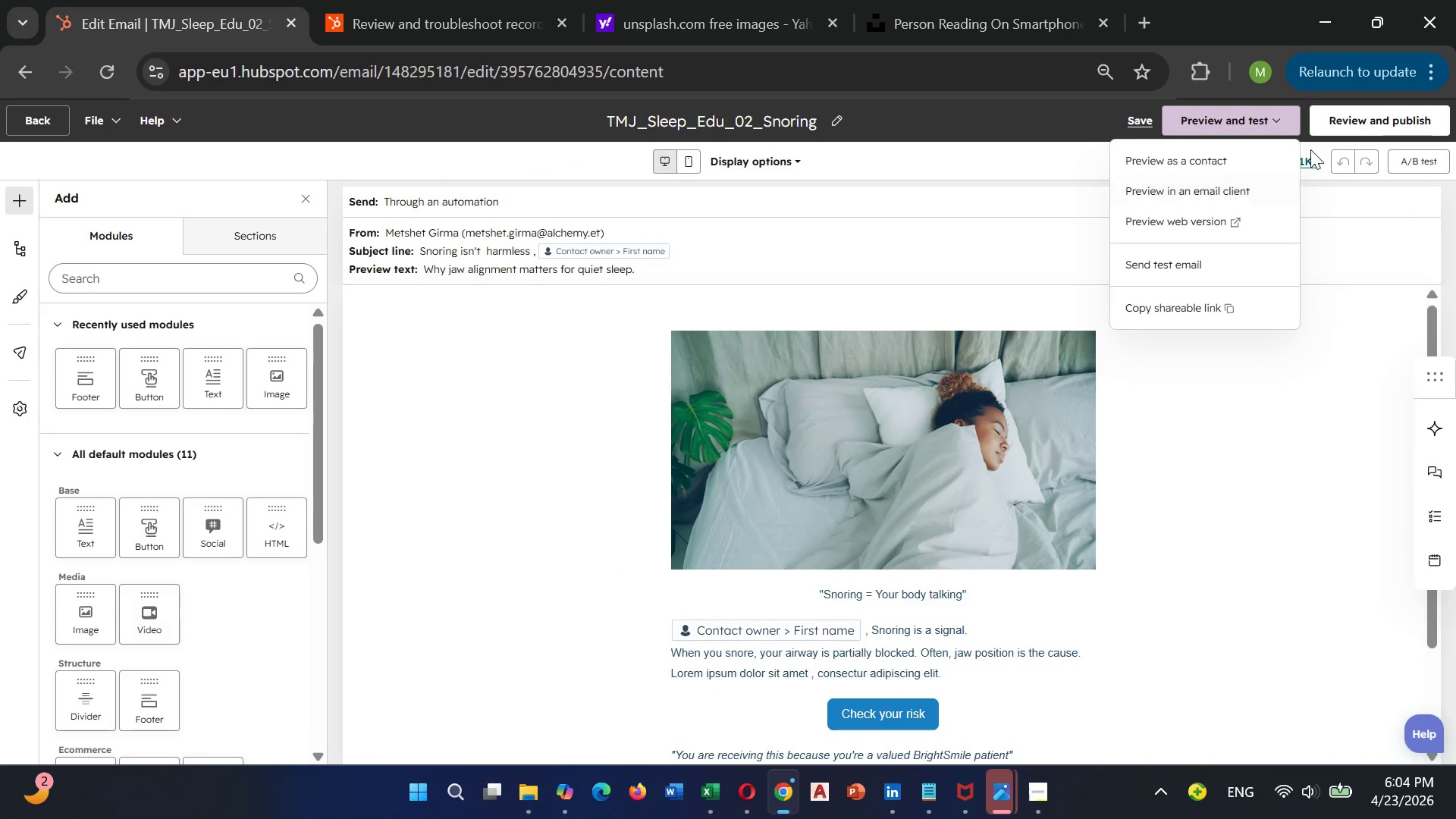 
left_click([1353, 118])
 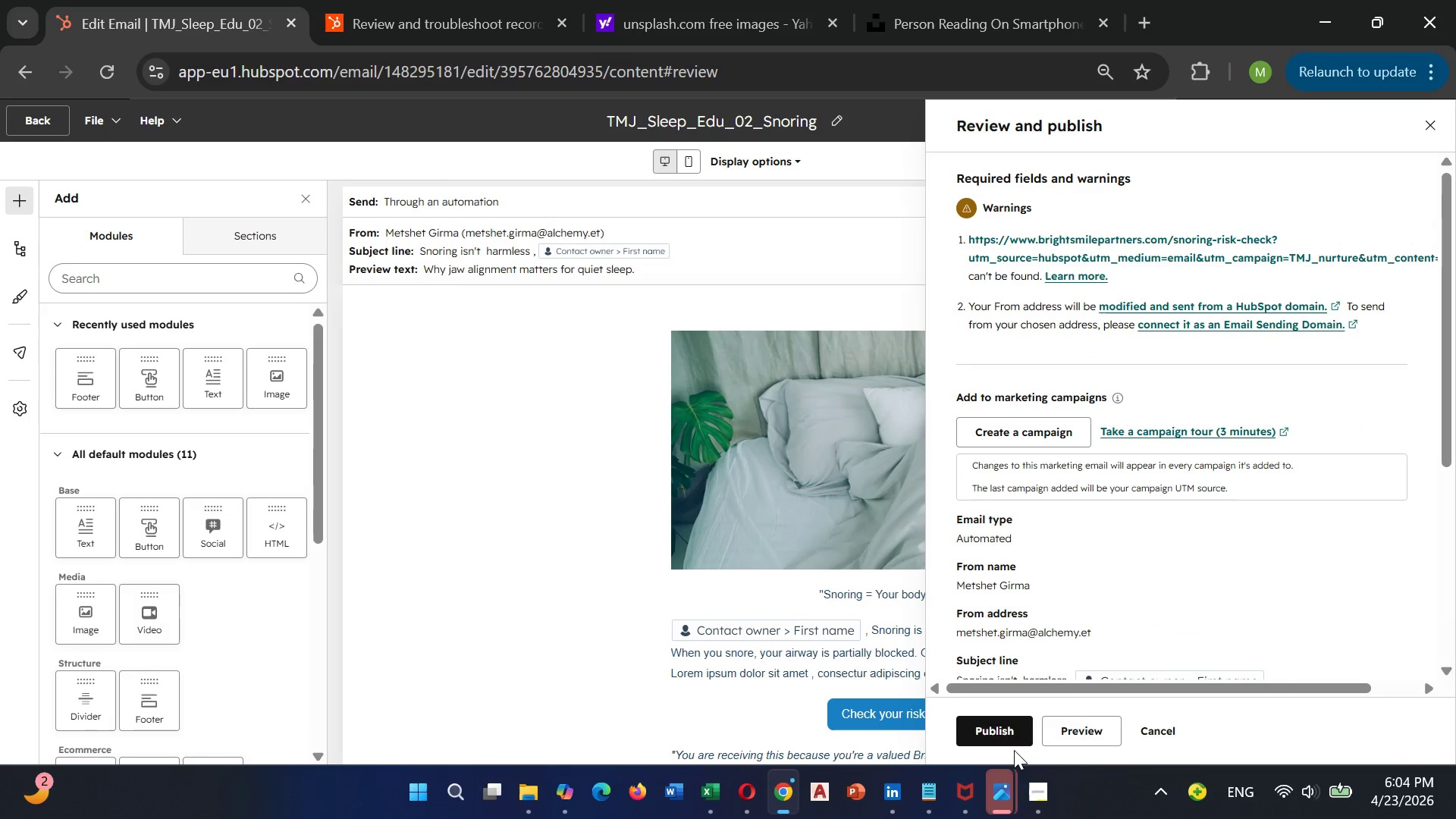 
left_click([1015, 730])
 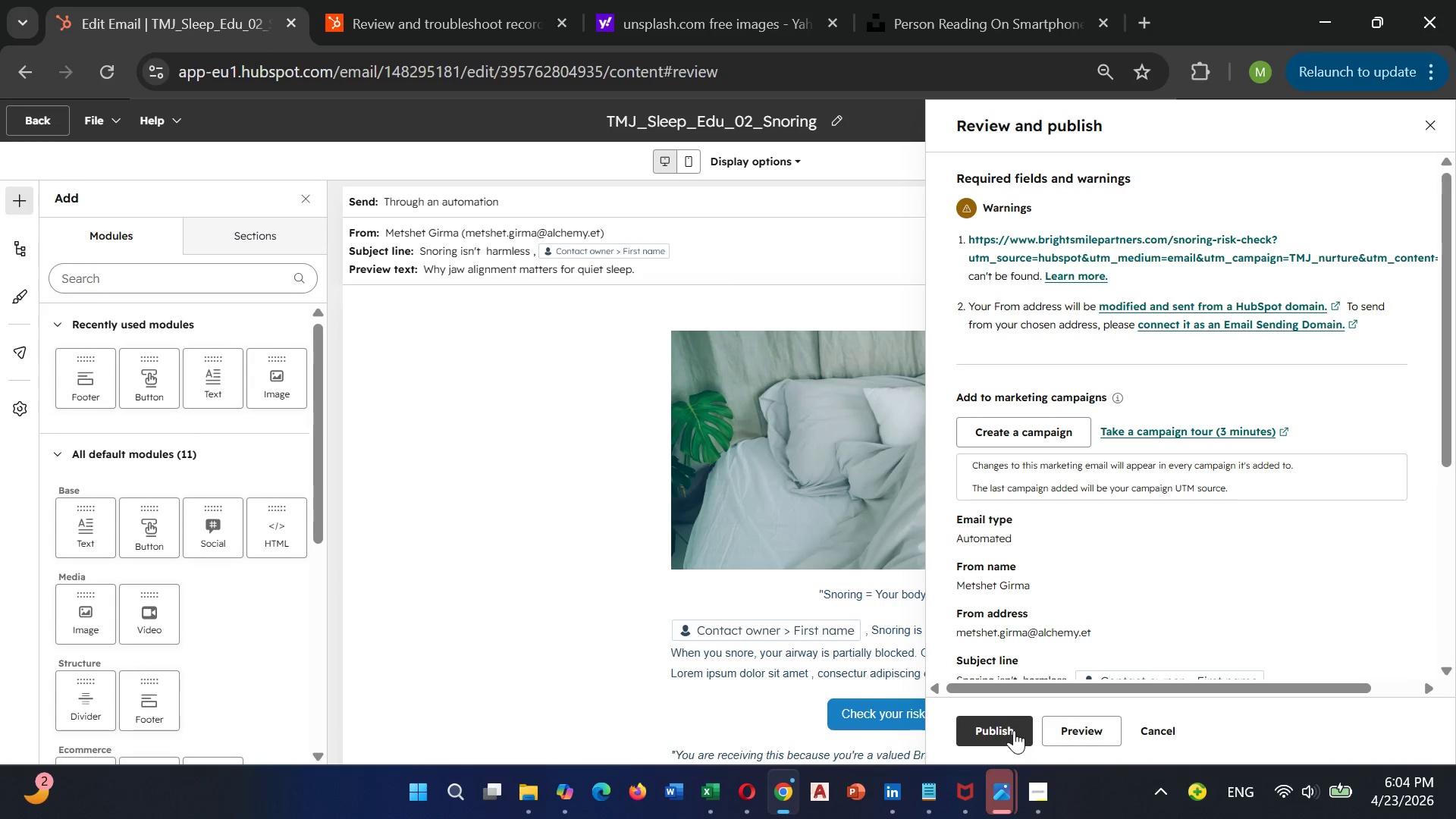 
left_click([1014, 730])